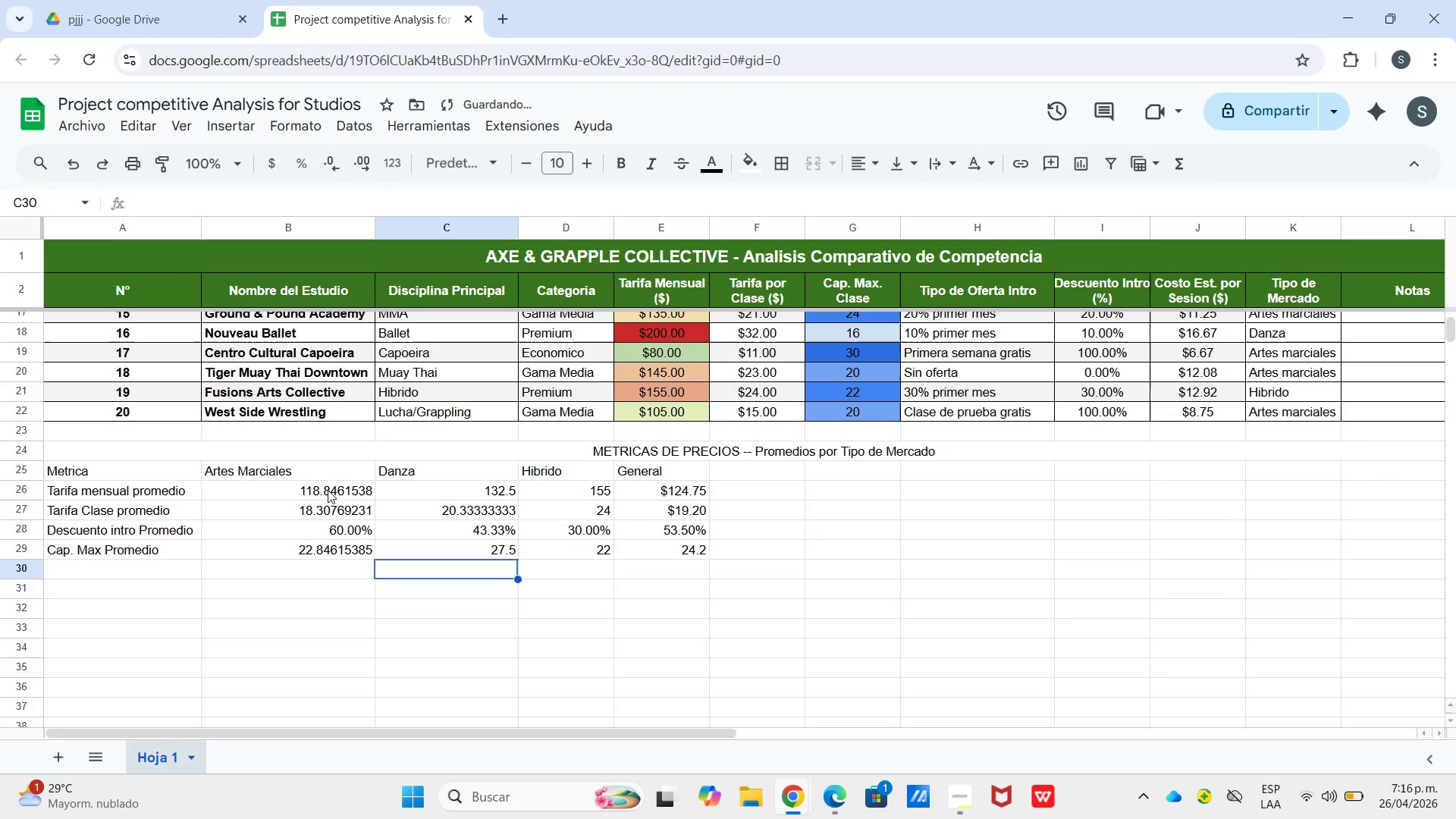 
left_click_drag(start_coordinate=[328, 490], to_coordinate=[605, 510])
 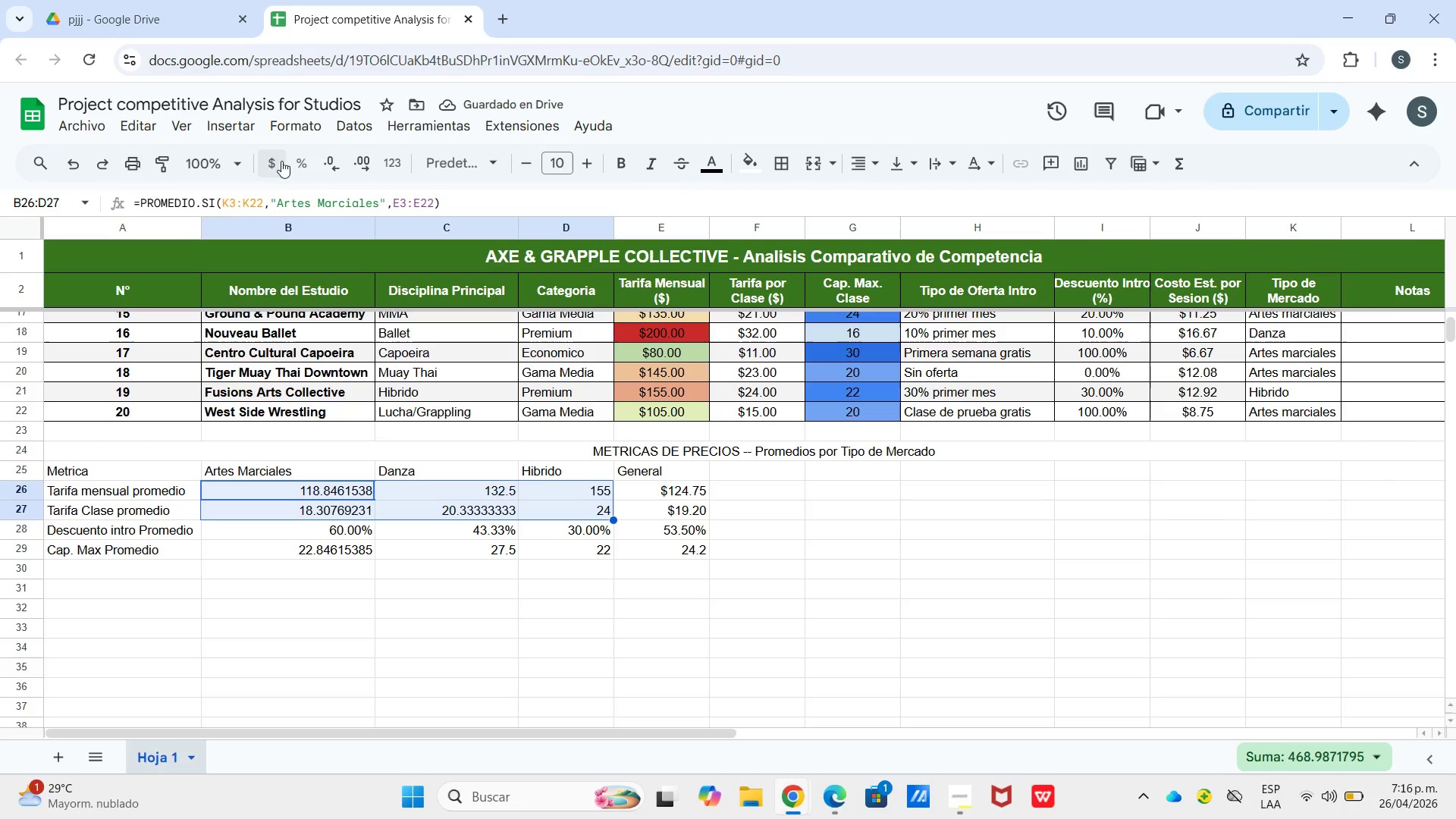 
left_click([273, 157])
 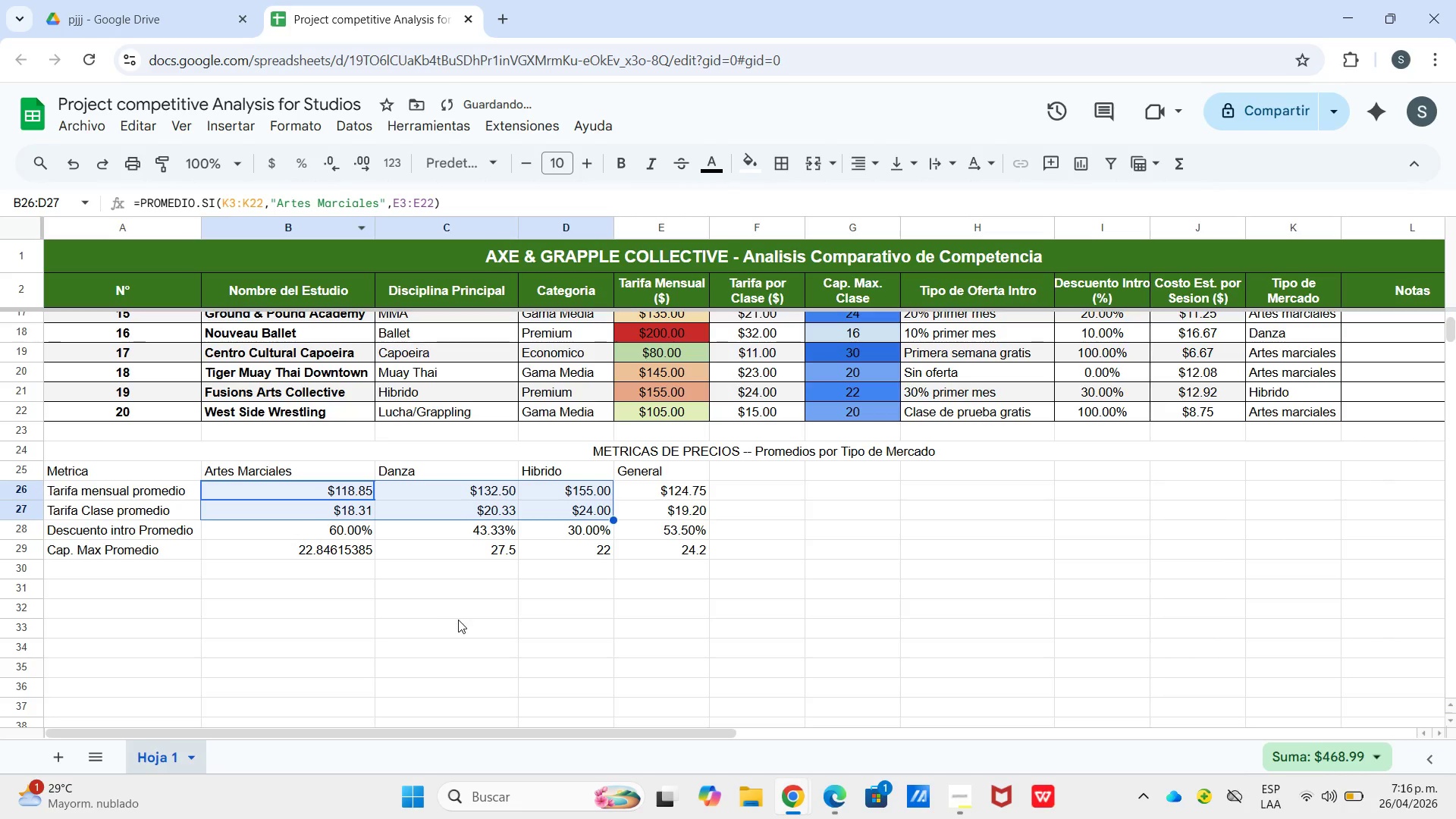 
left_click([458, 620])
 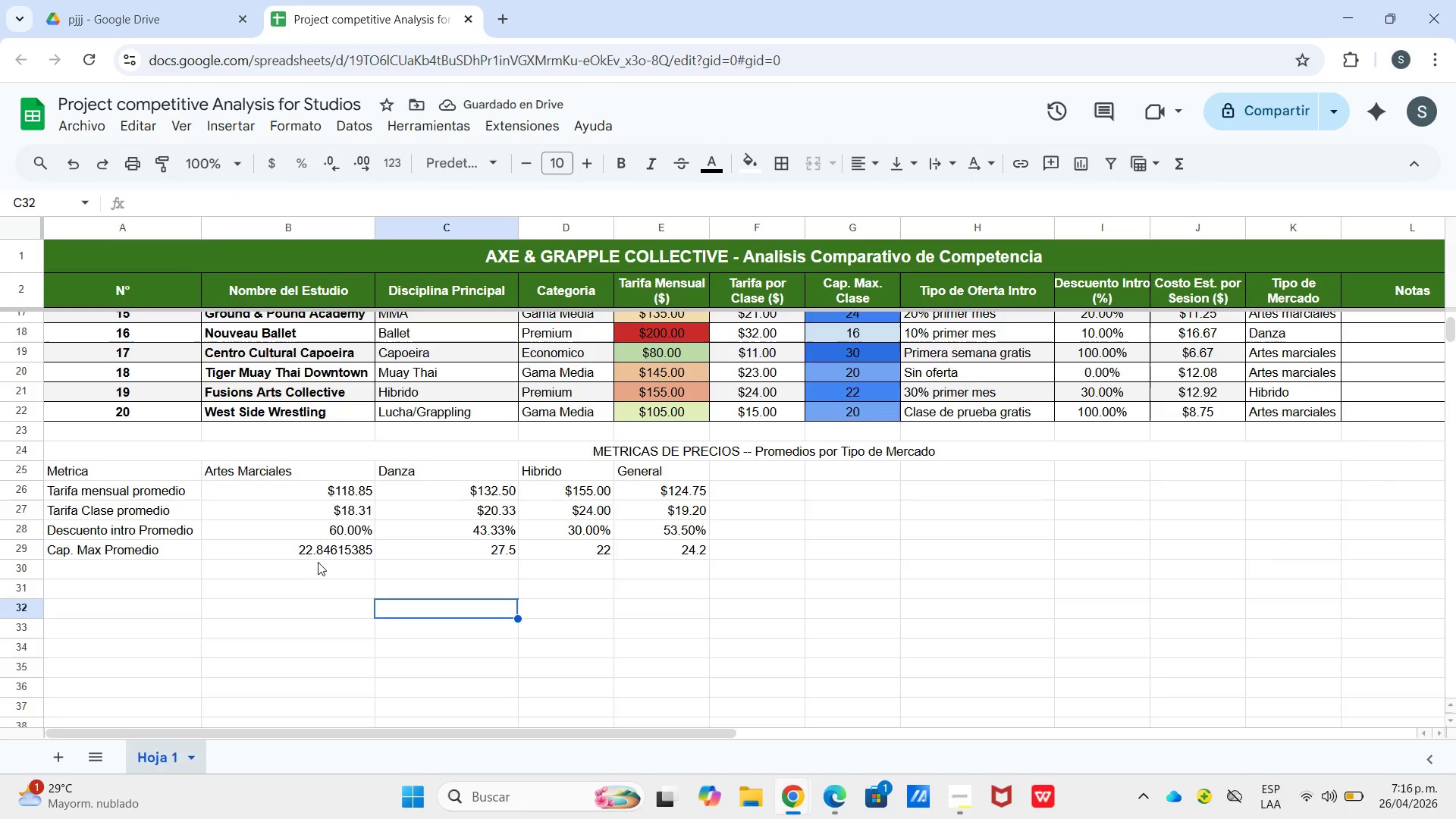 
left_click([342, 551])
 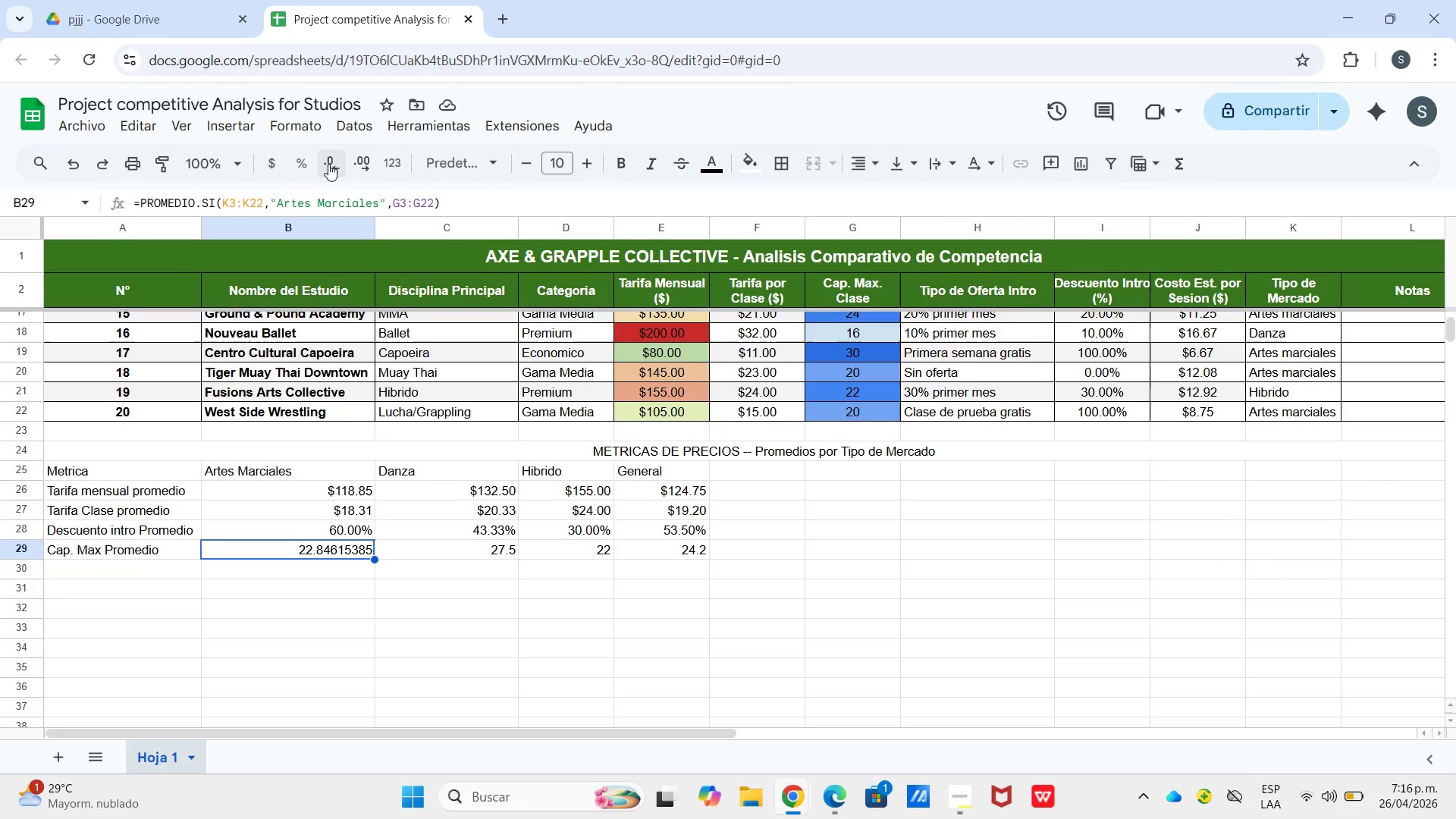 
left_click([334, 160])
 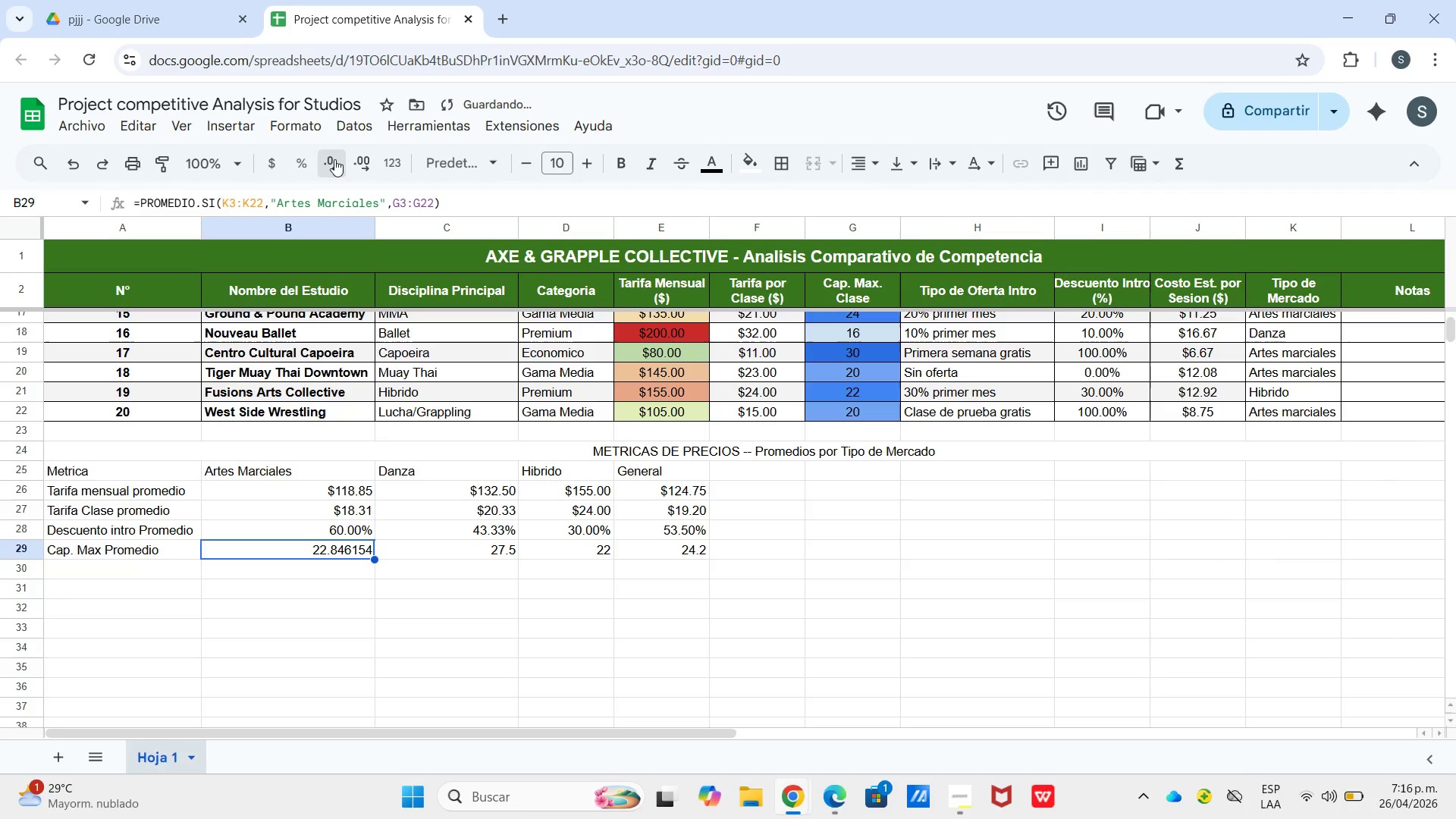 
triple_click([334, 159])
 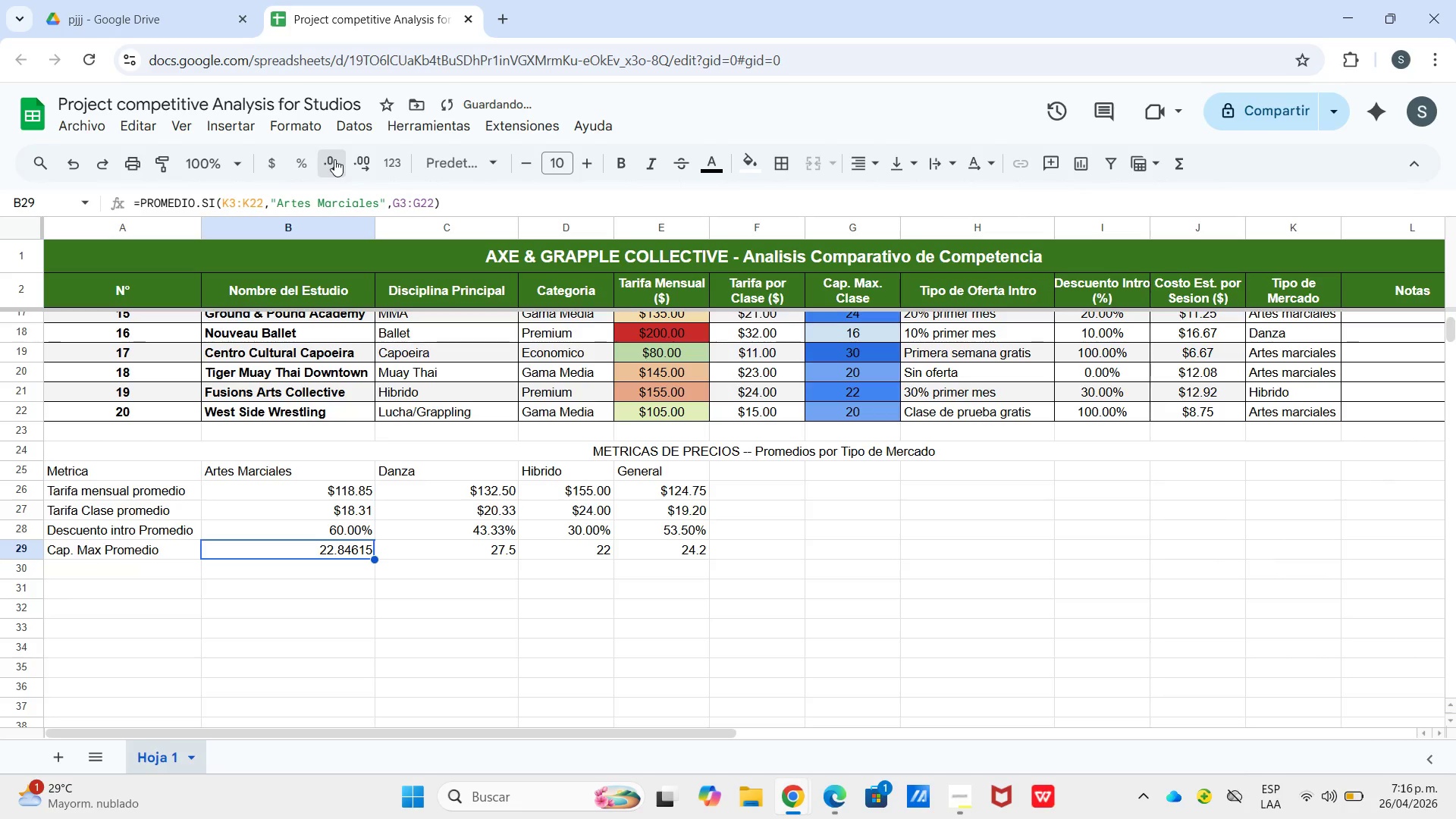 
triple_click([334, 159])
 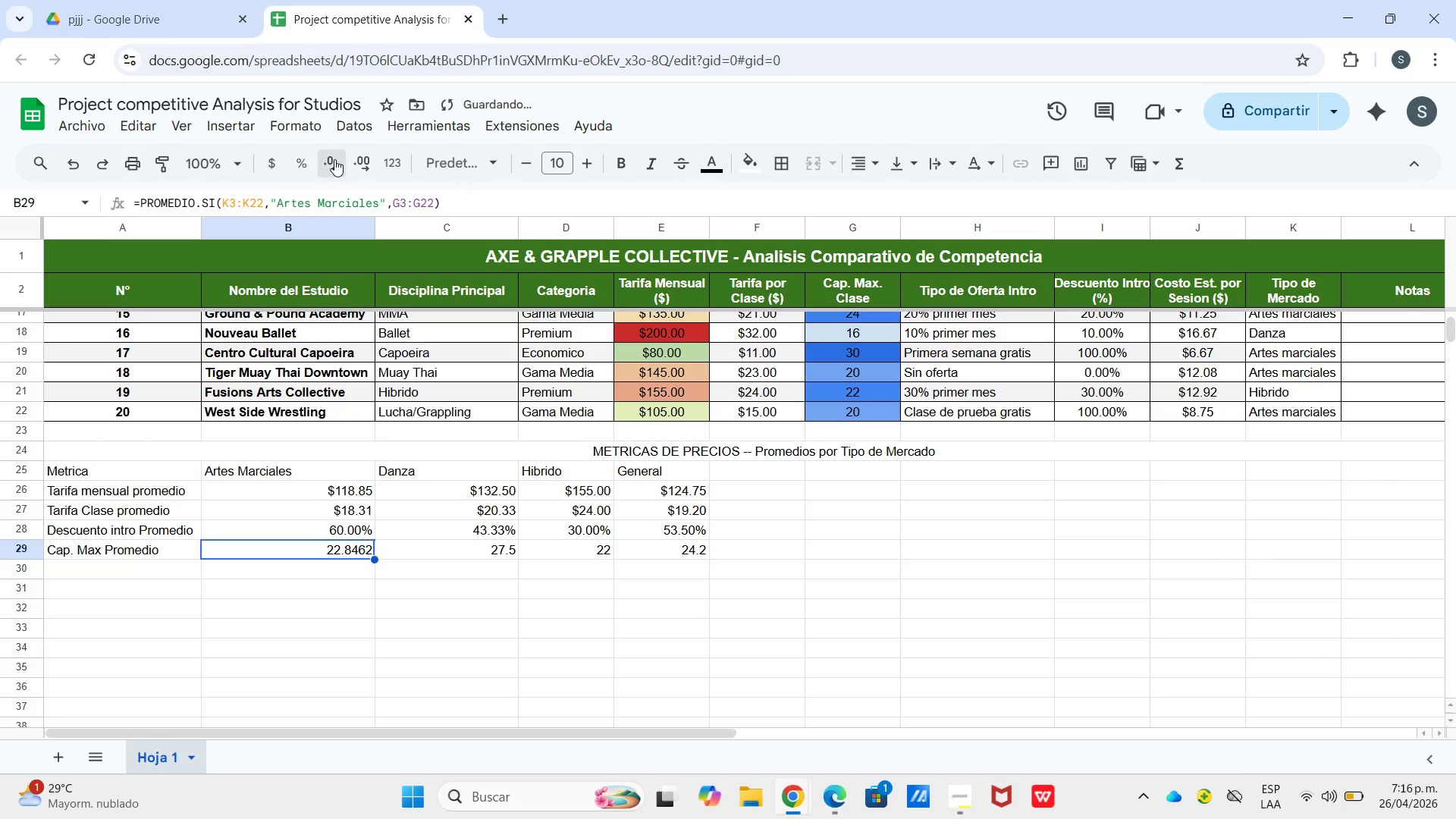 
triple_click([334, 159])
 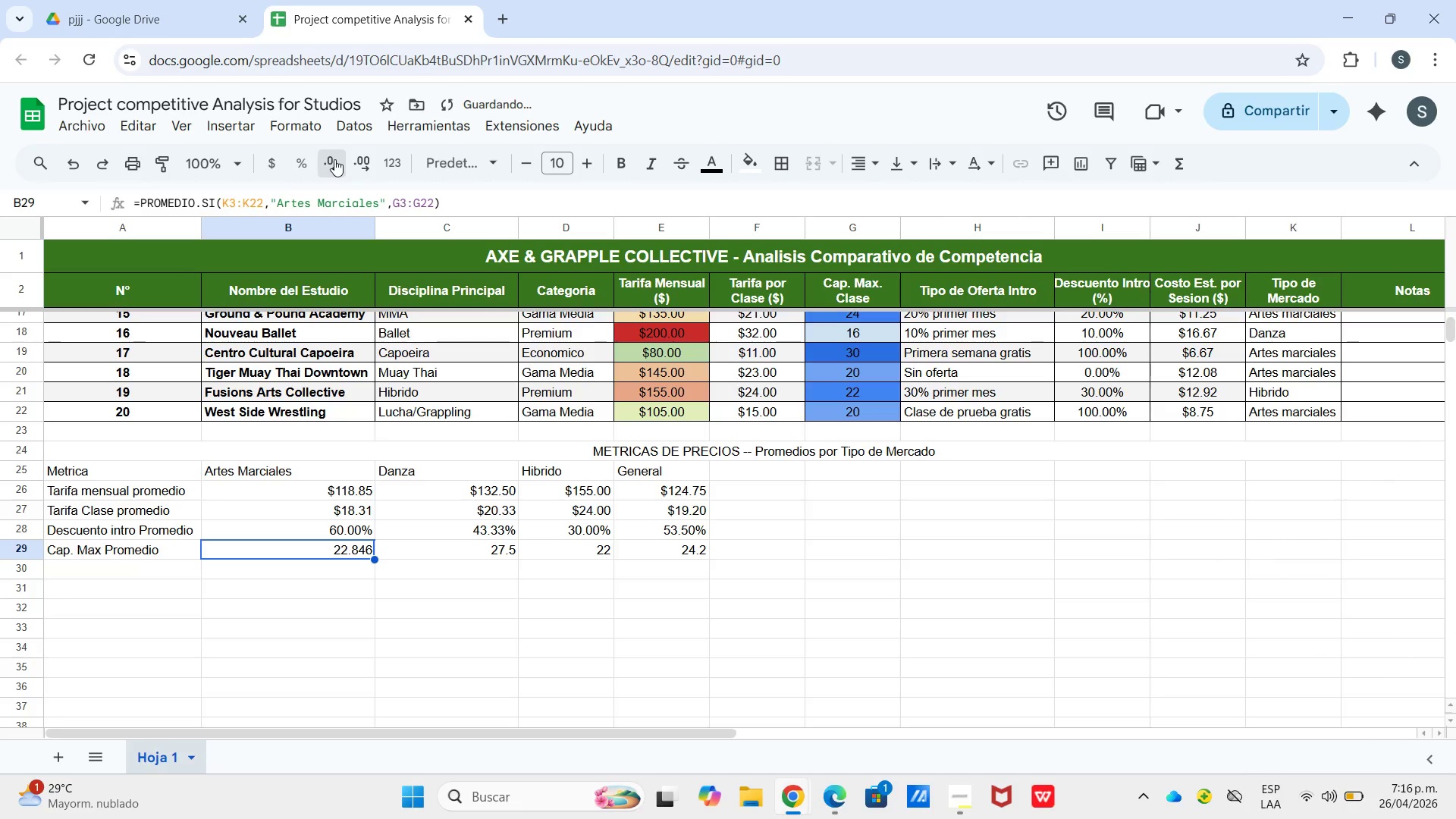 
triple_click([334, 159])
 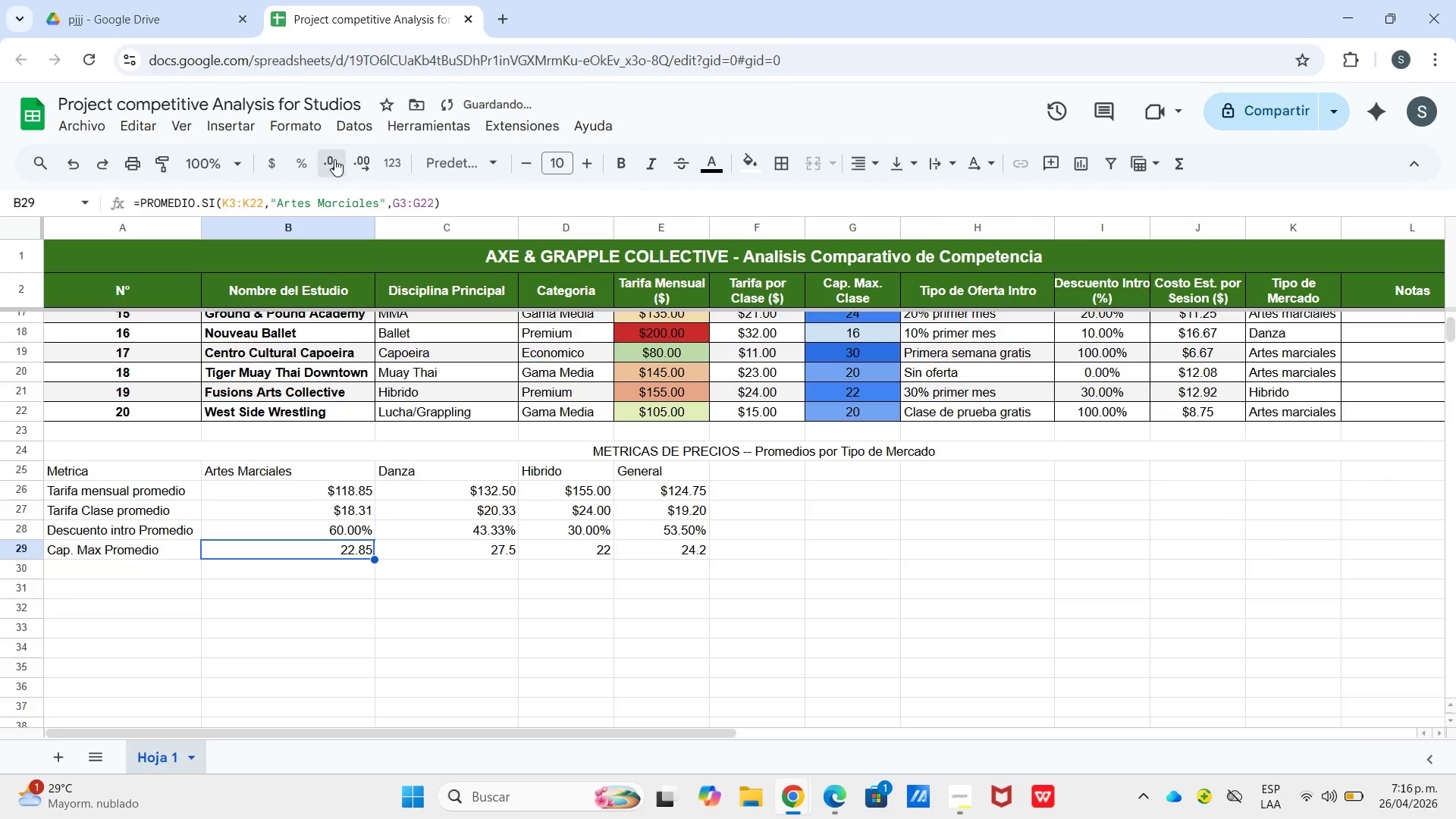 
triple_click([334, 159])
 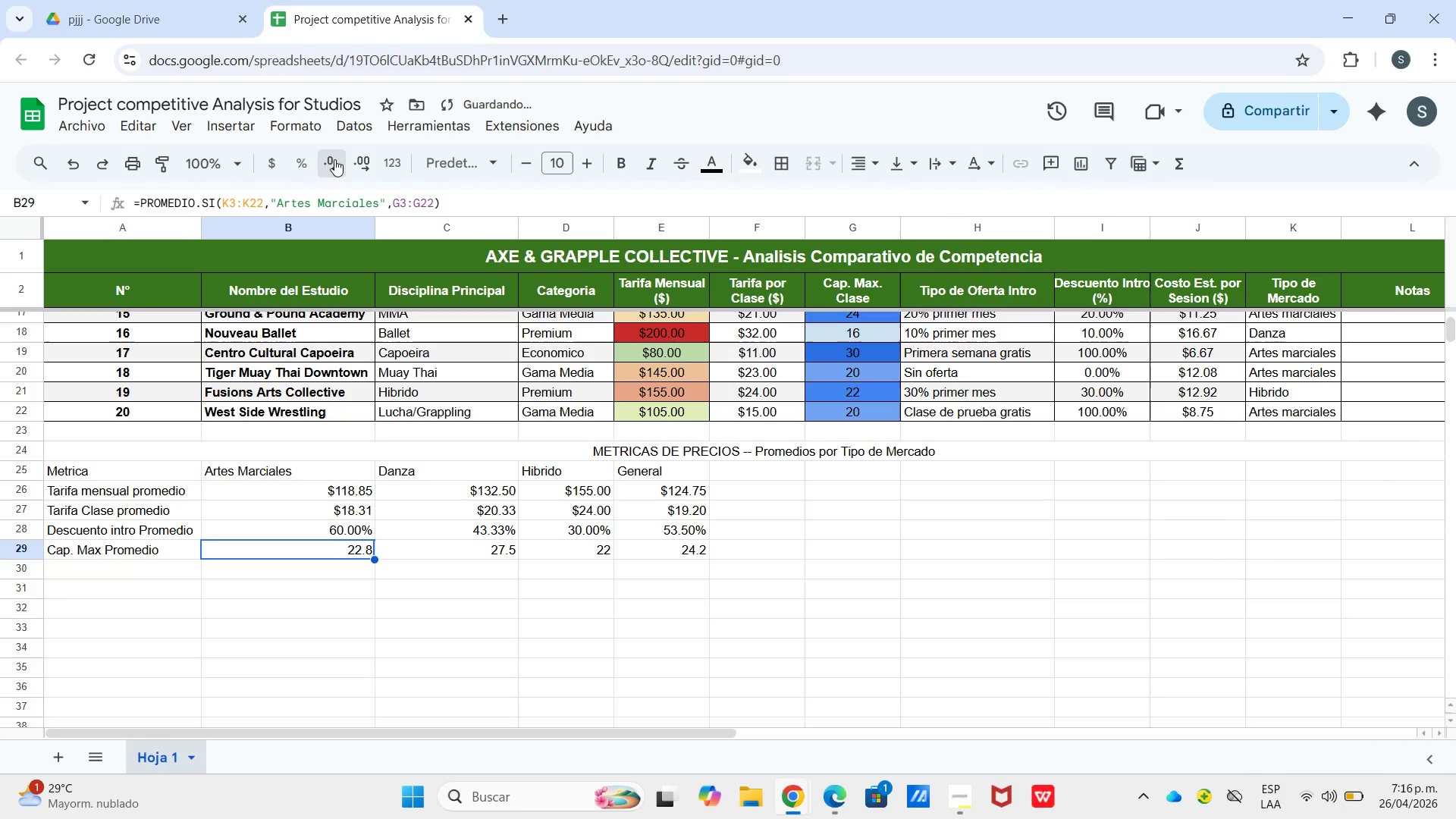 
left_click([334, 159])
 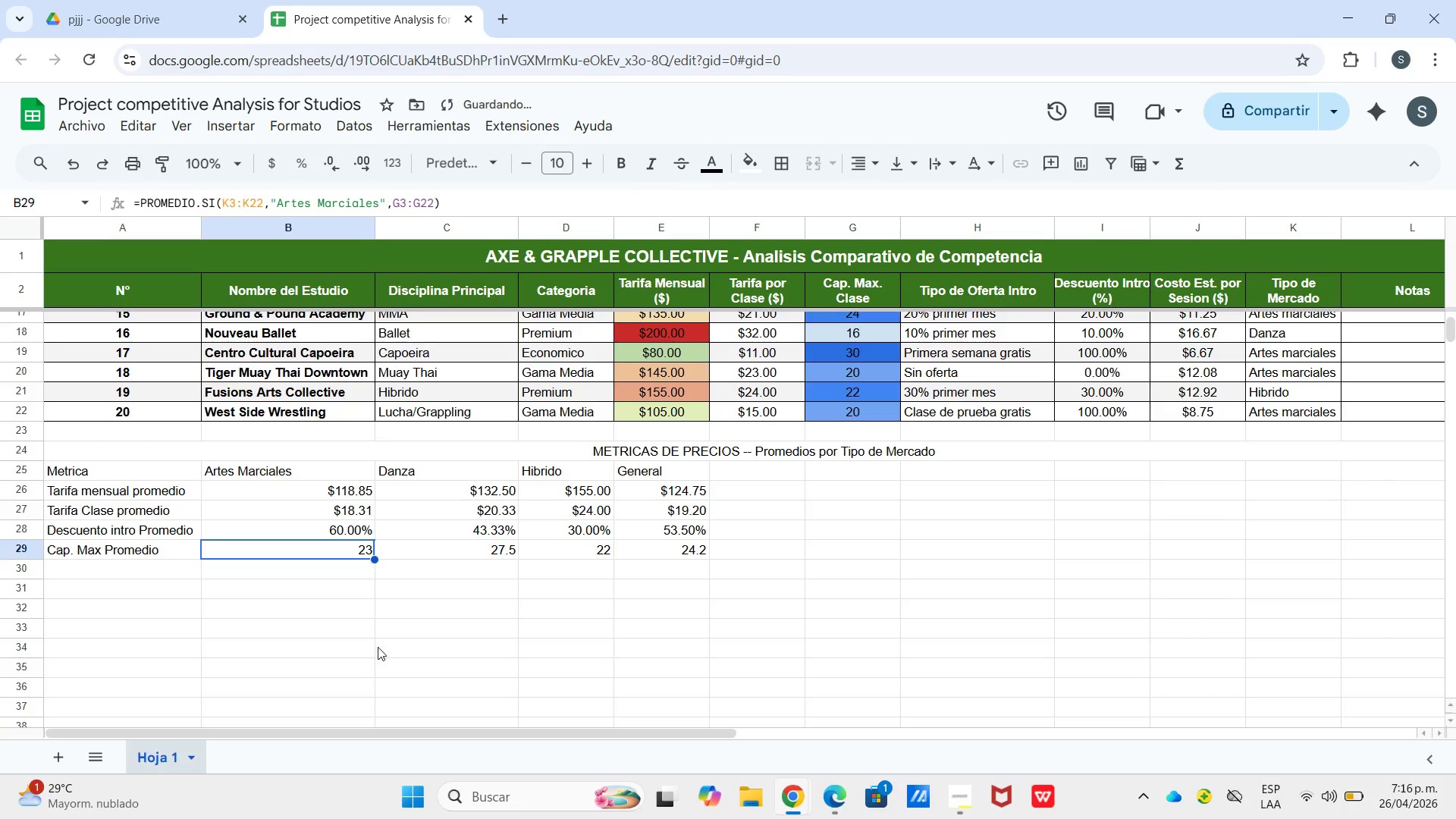 
left_click([375, 669])
 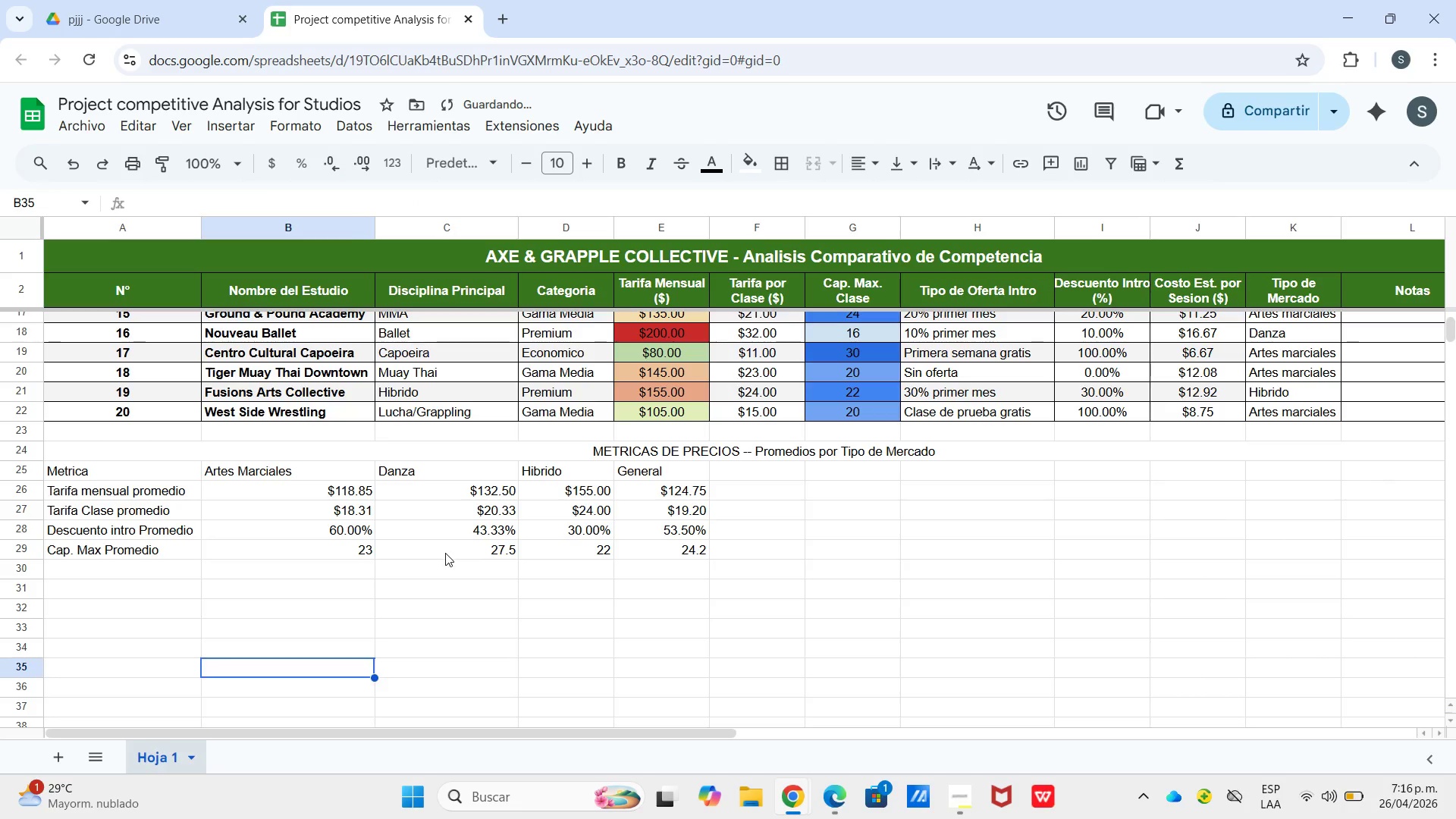 
left_click([445, 553])
 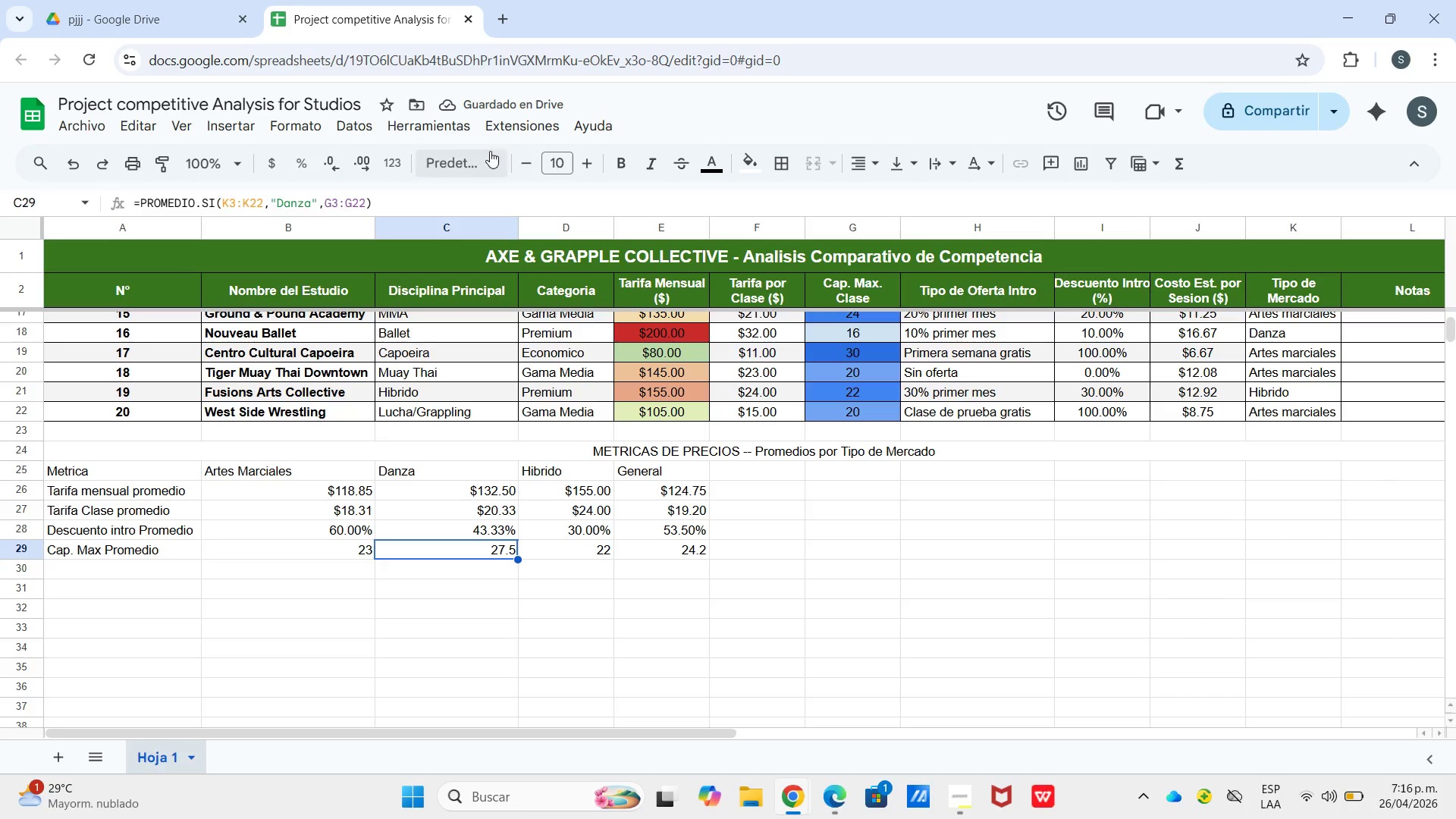 
left_click([322, 168])
 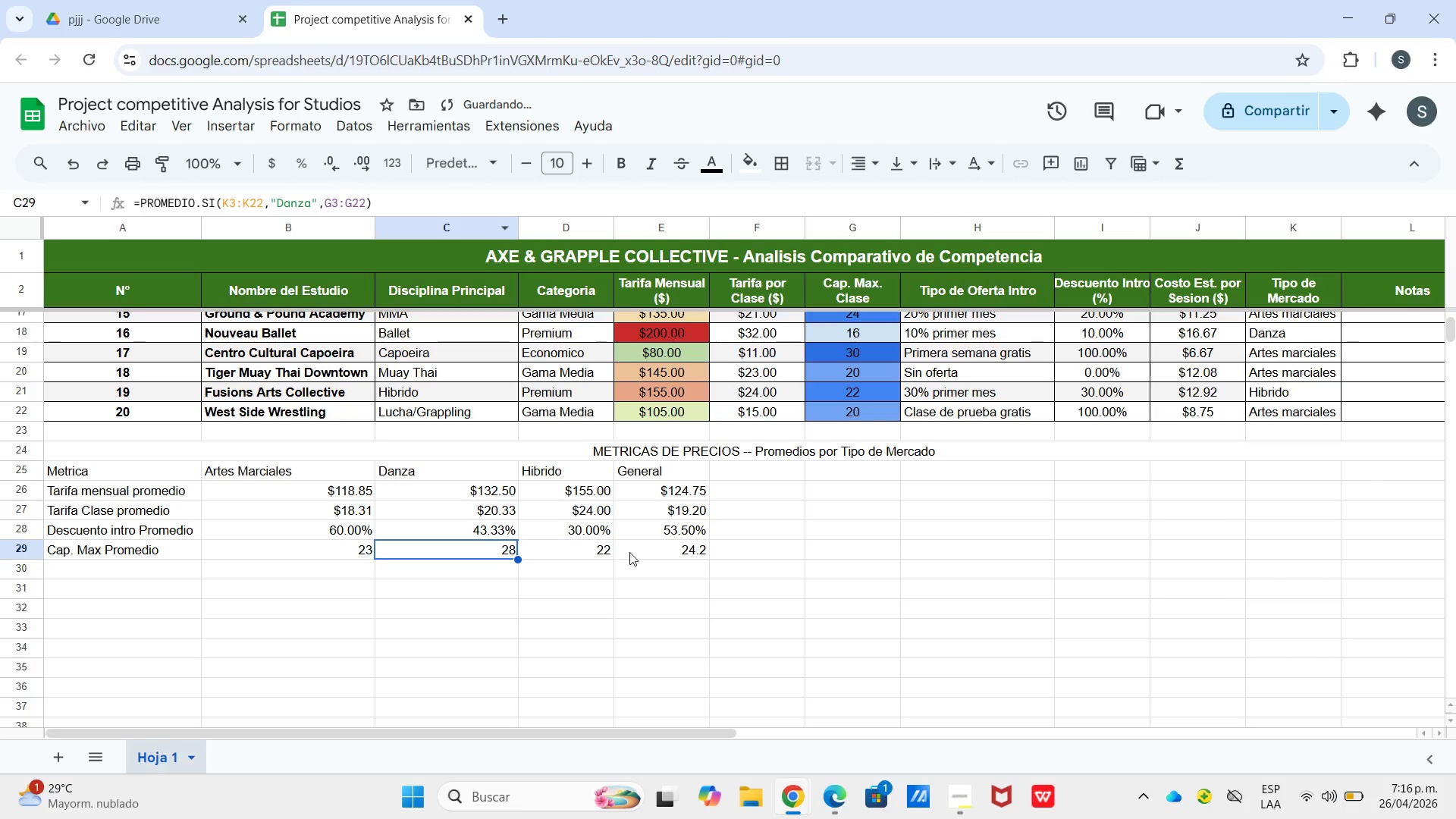 
left_click([658, 557])
 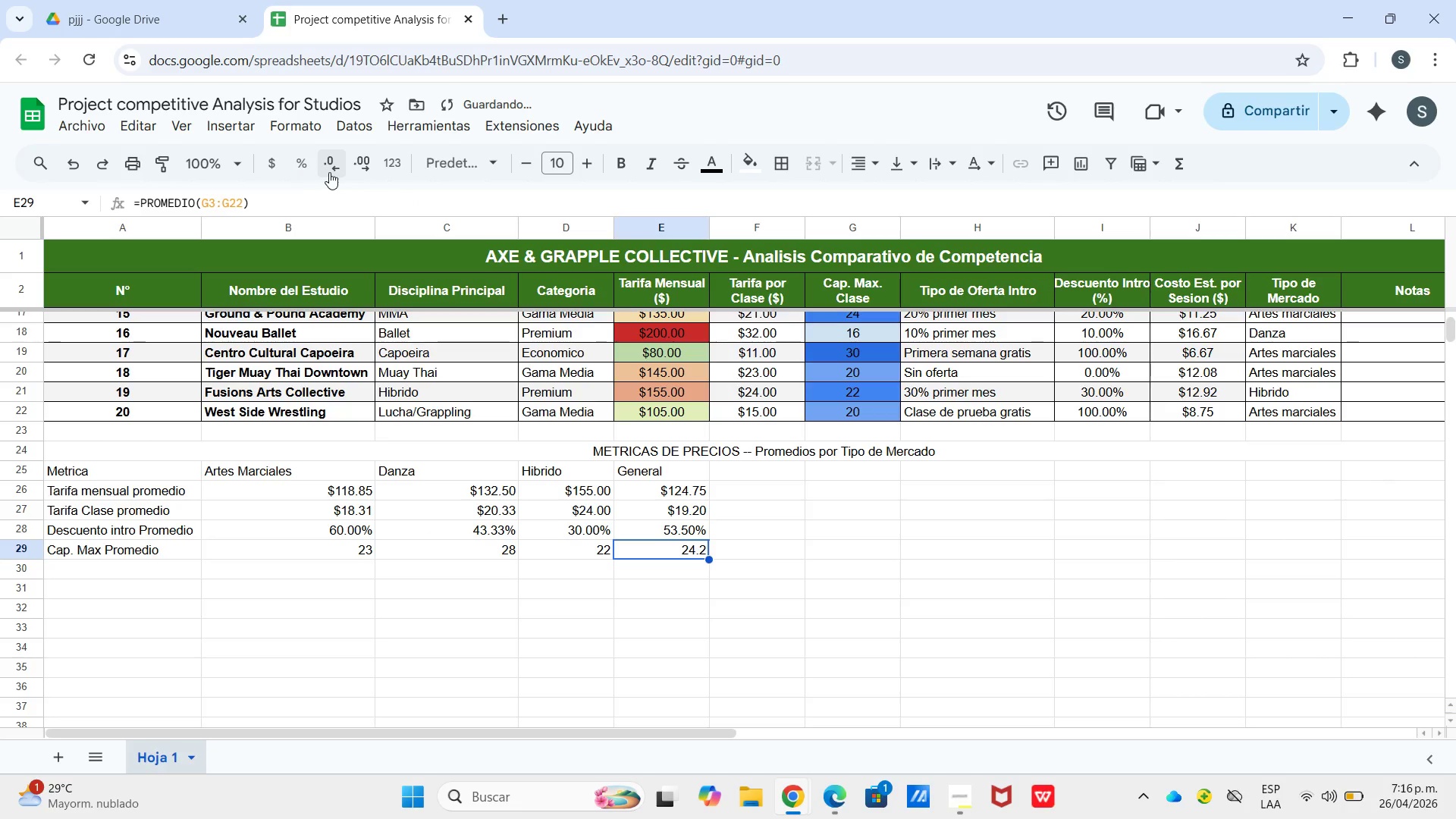 
left_click([331, 163])
 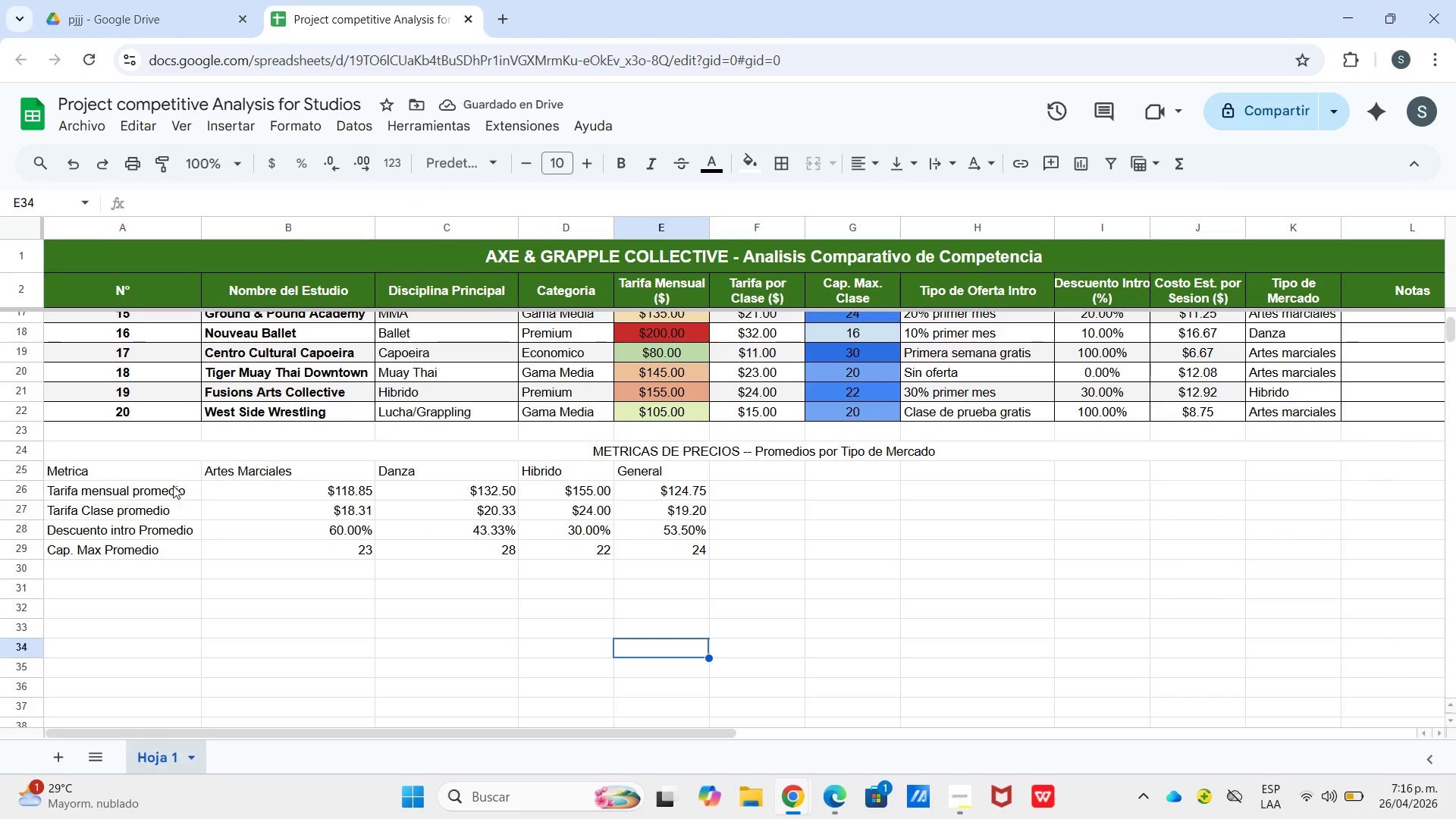 
left_click([125, 450])
 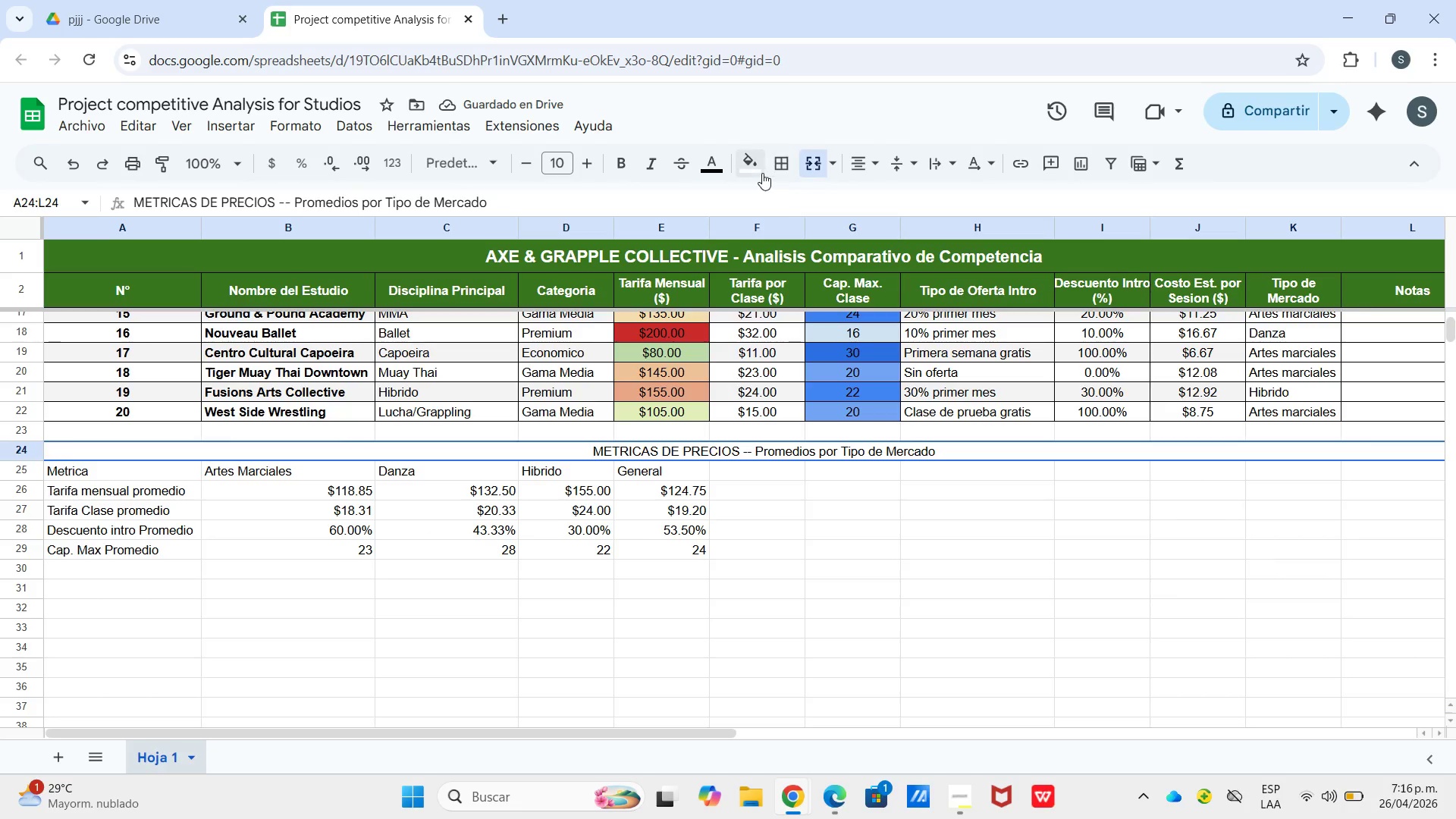 
left_click([758, 164])
 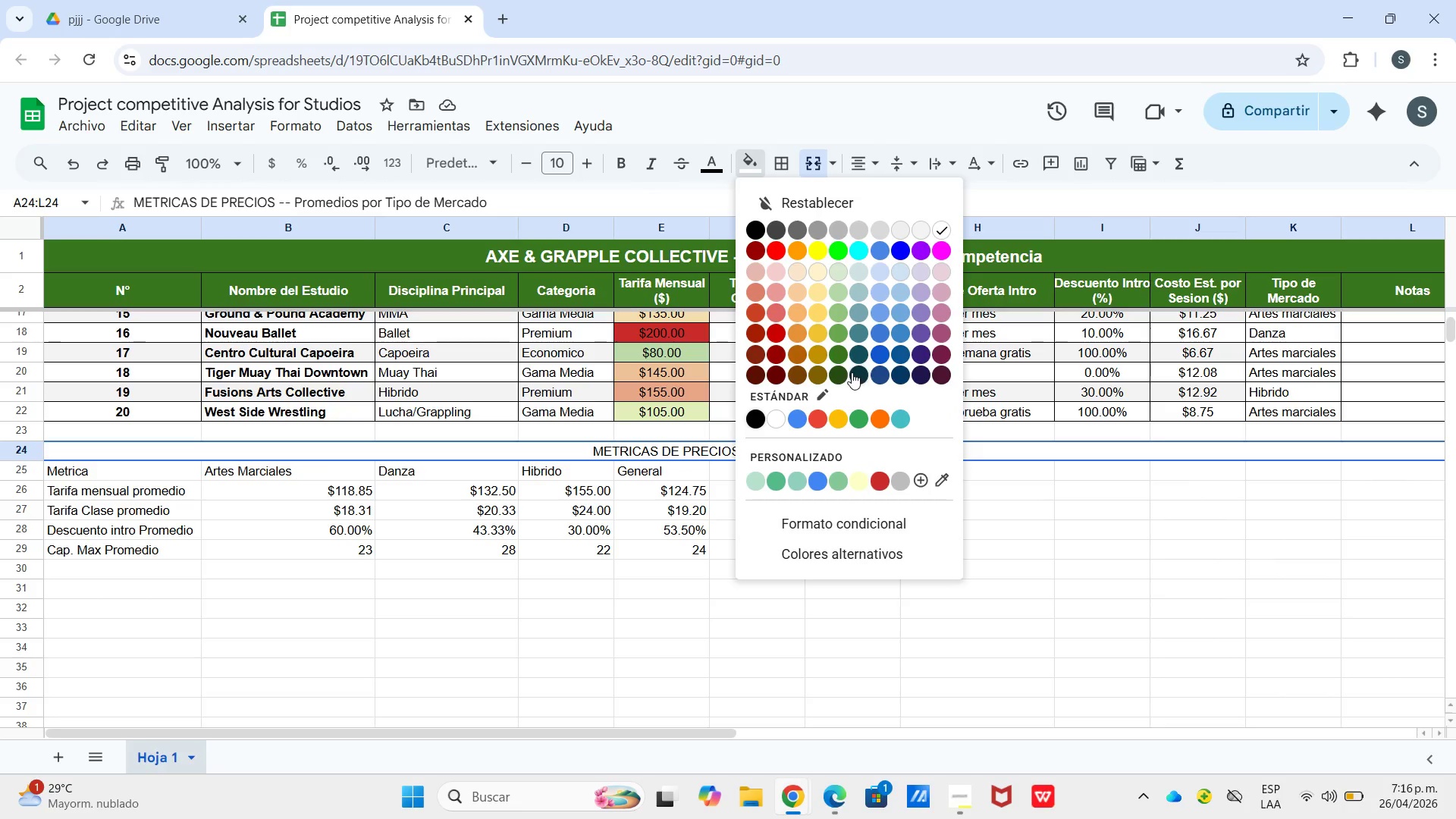 
left_click([844, 372])
 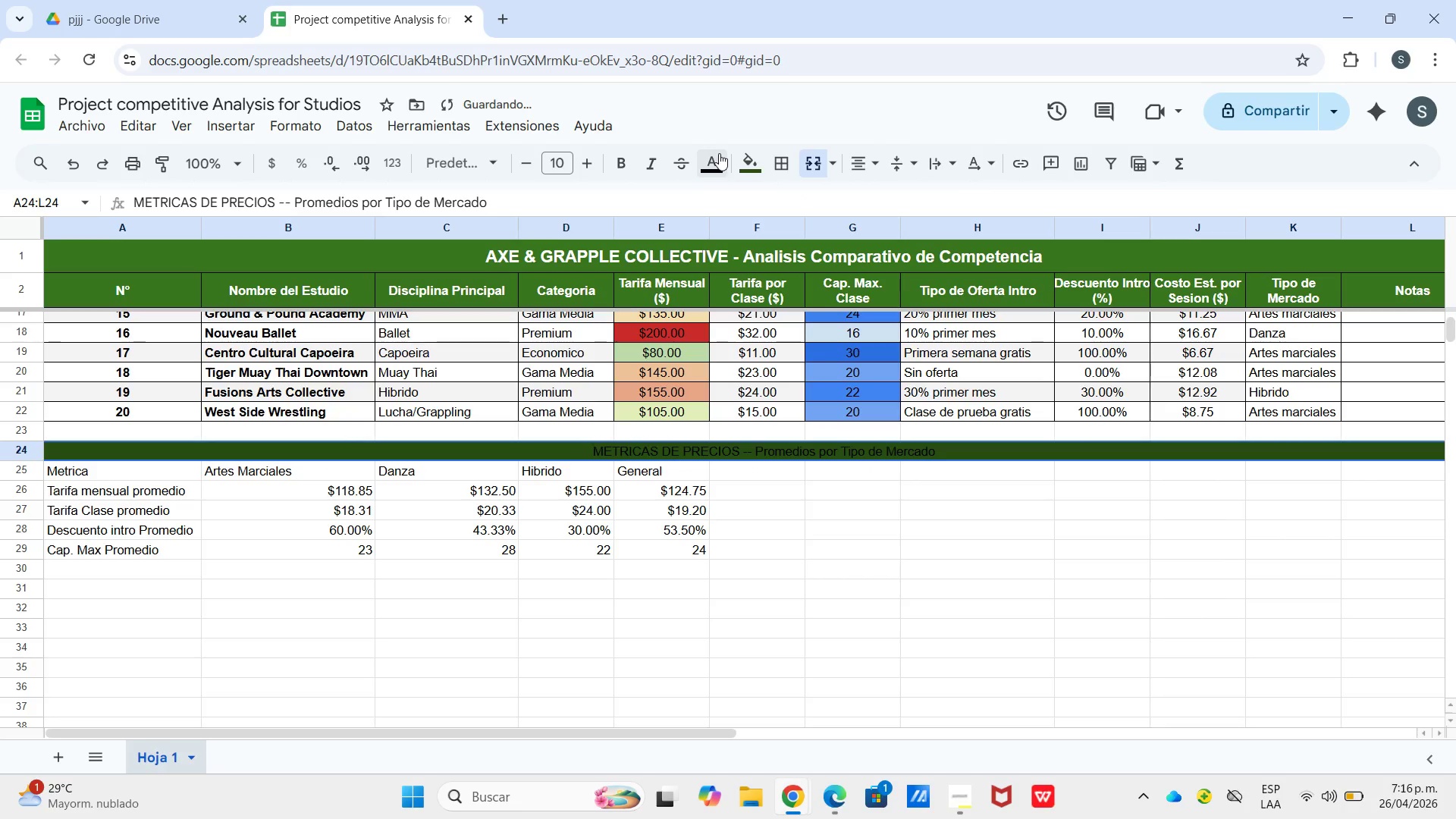 
left_click([740, 162])
 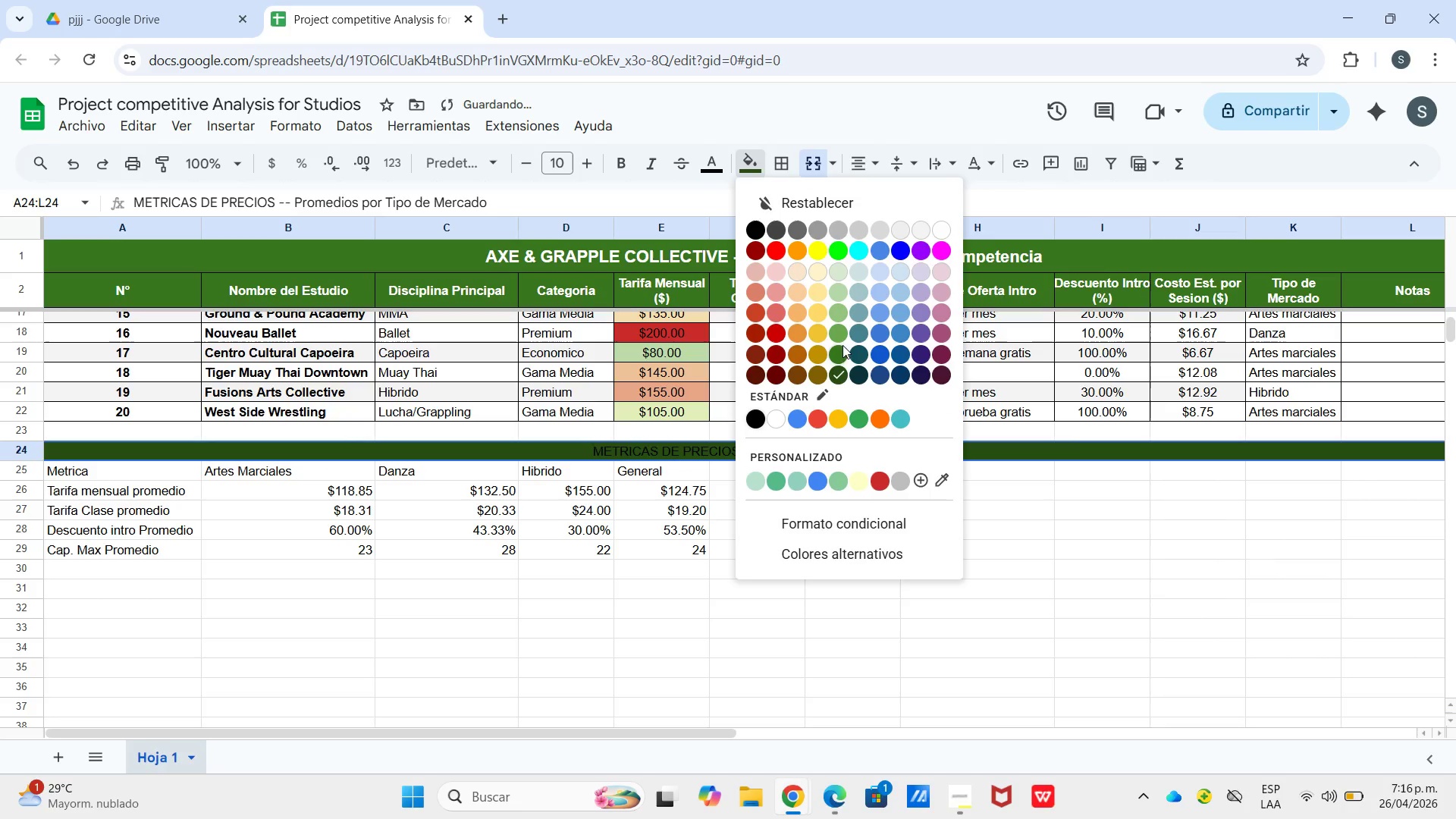 
left_click([837, 347])
 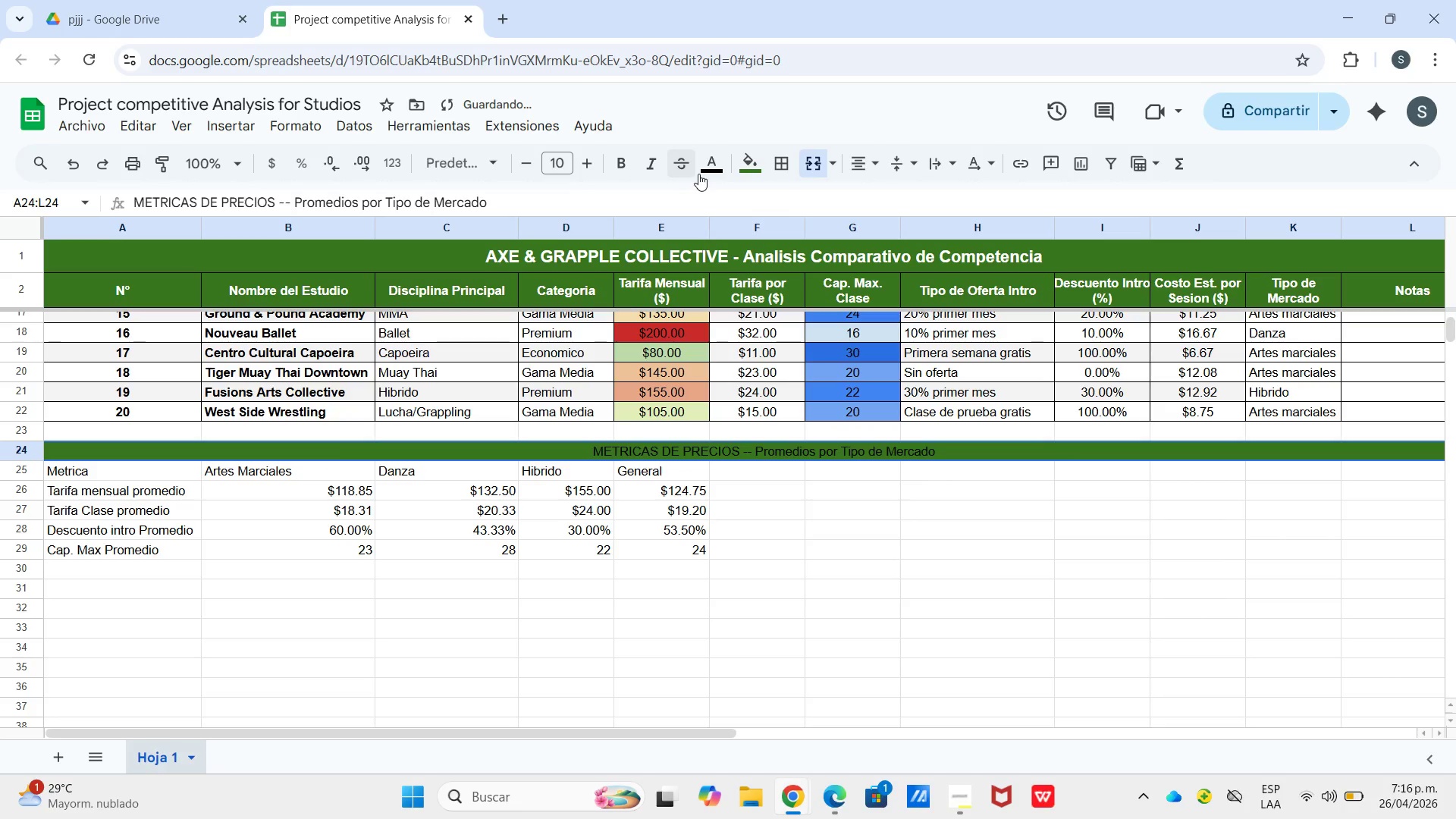 
left_click([710, 168])
 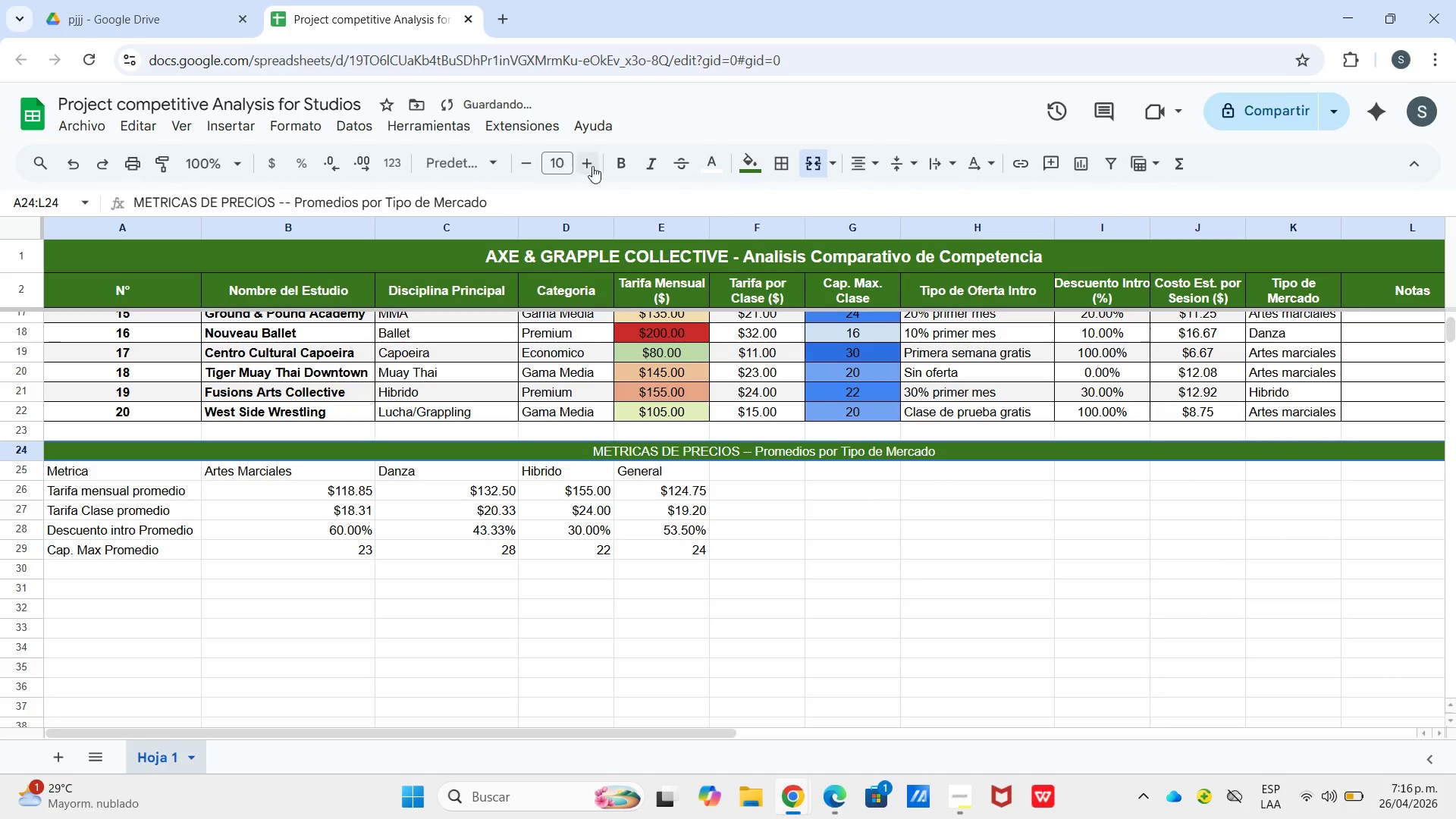 
left_click([626, 165])
 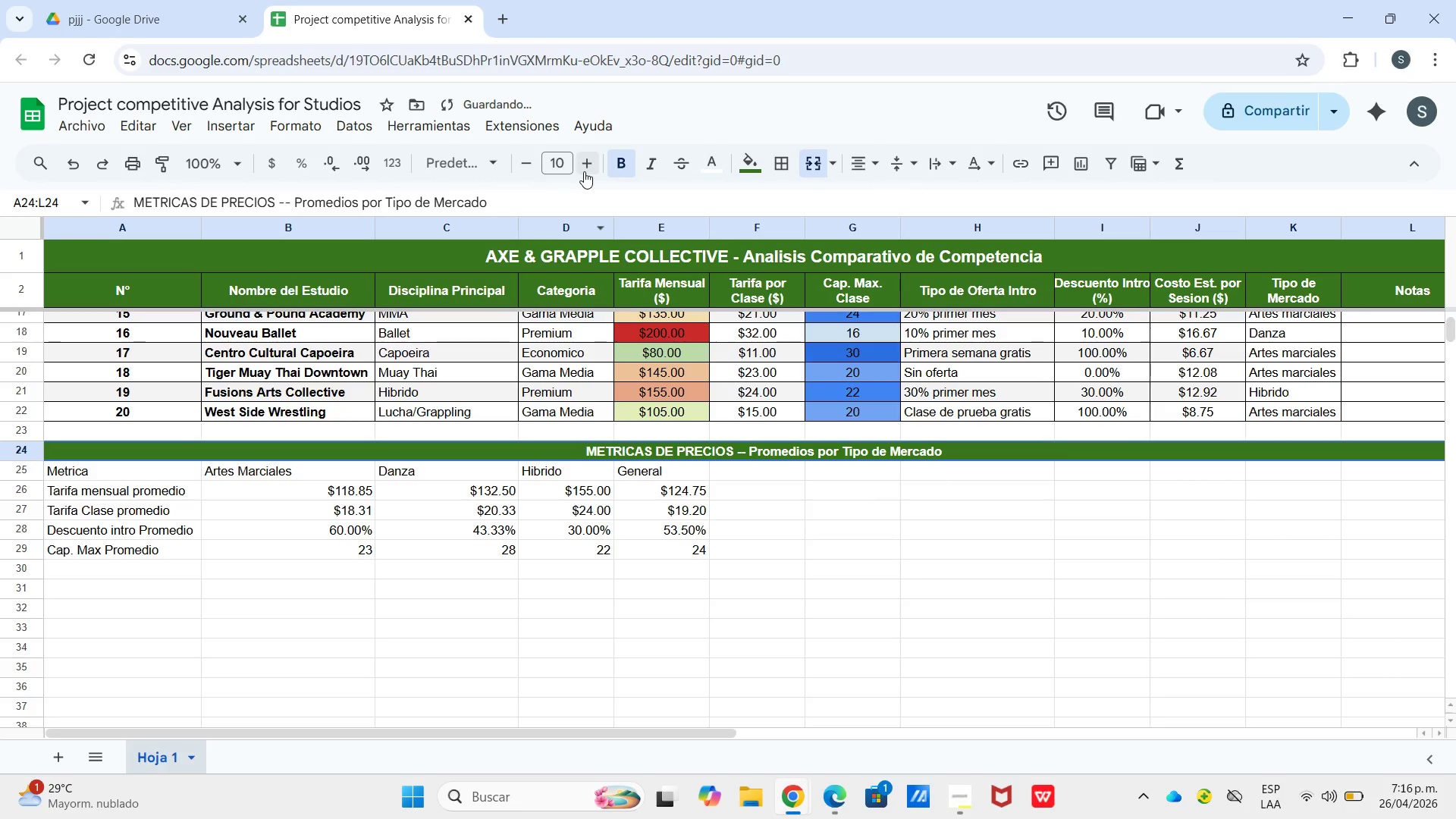 
double_click([585, 171])
 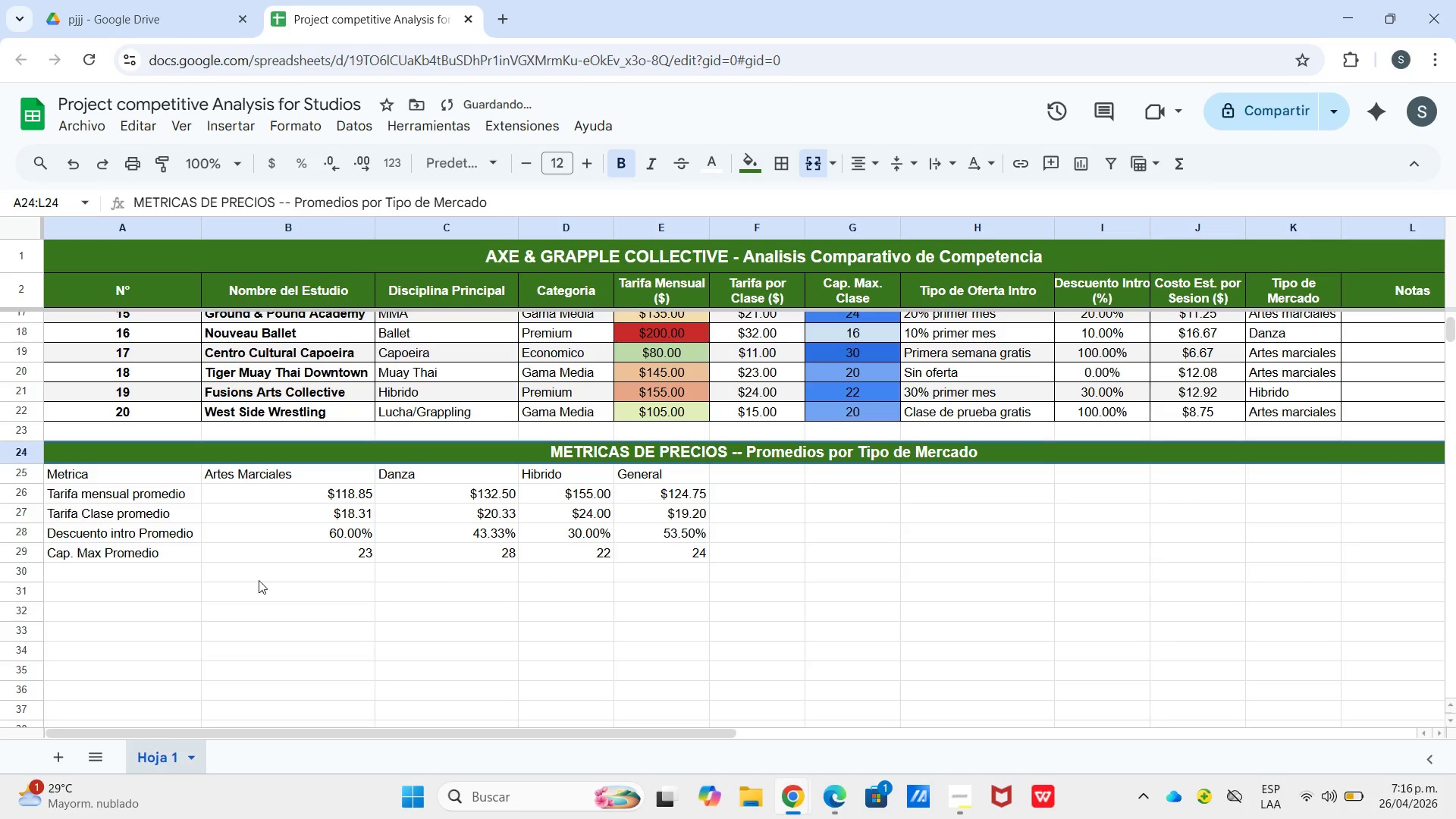 
left_click_drag(start_coordinate=[97, 472], to_coordinate=[627, 471])
 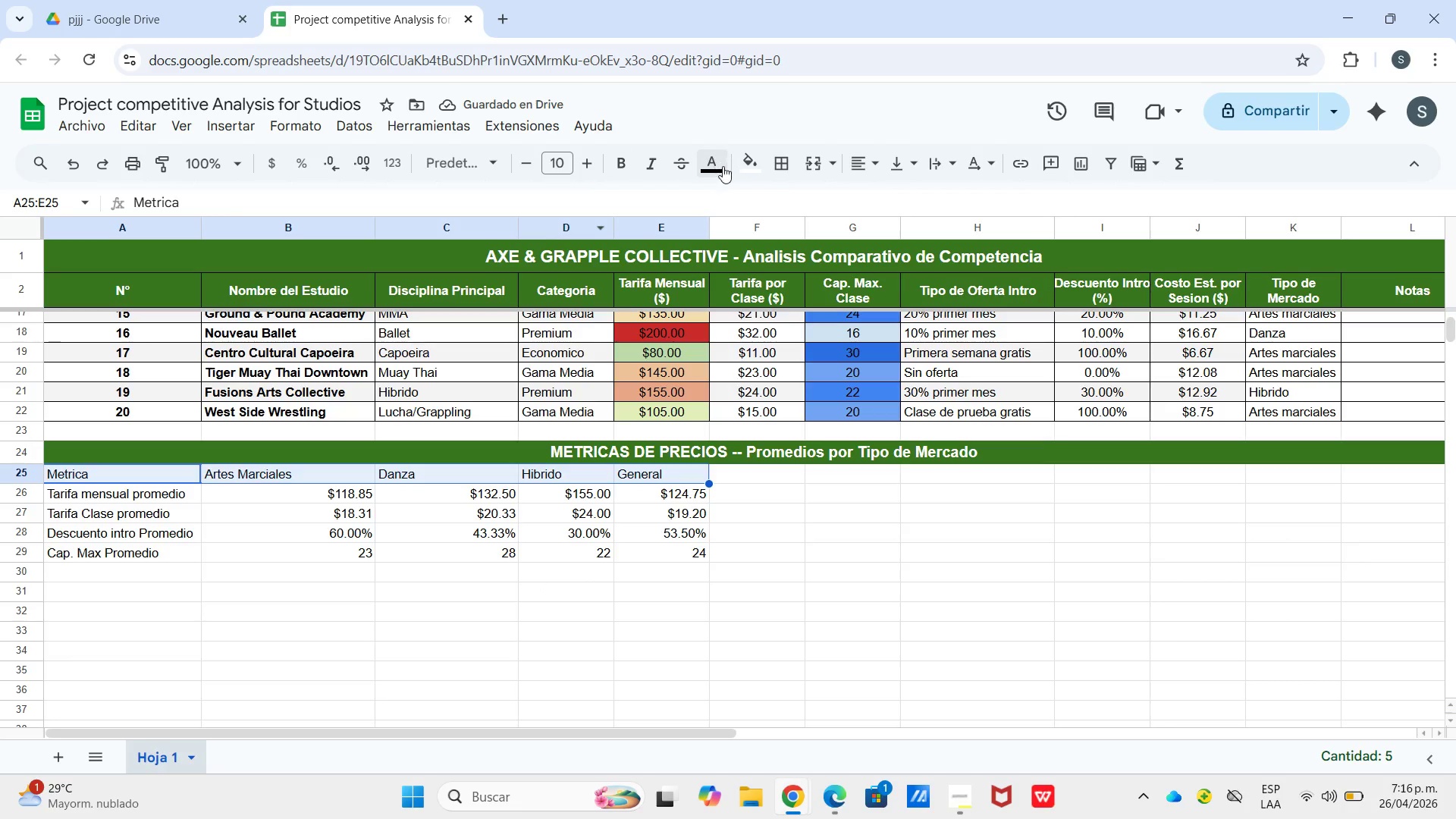 
left_click([735, 167])
 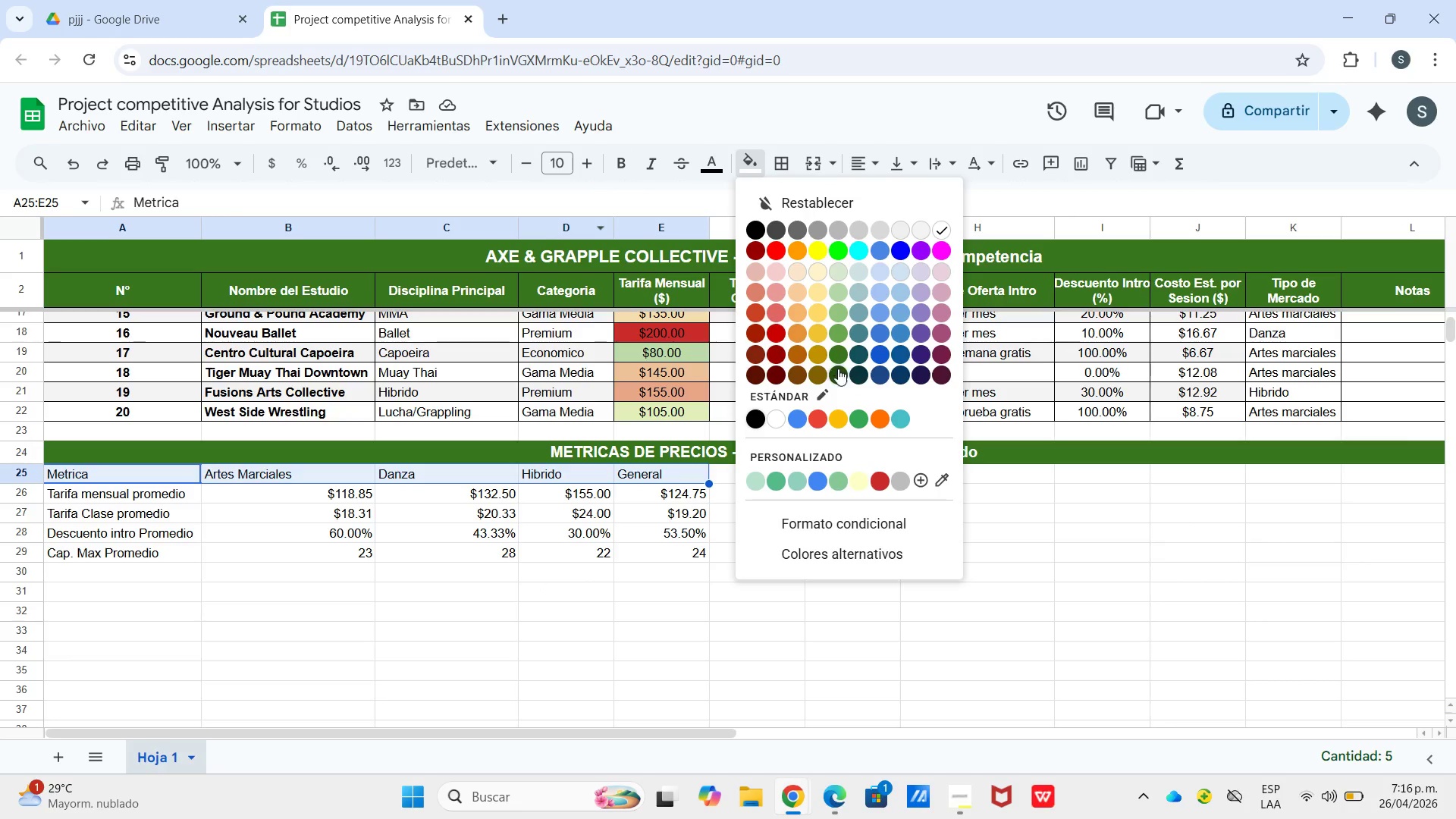 
left_click([839, 375])
 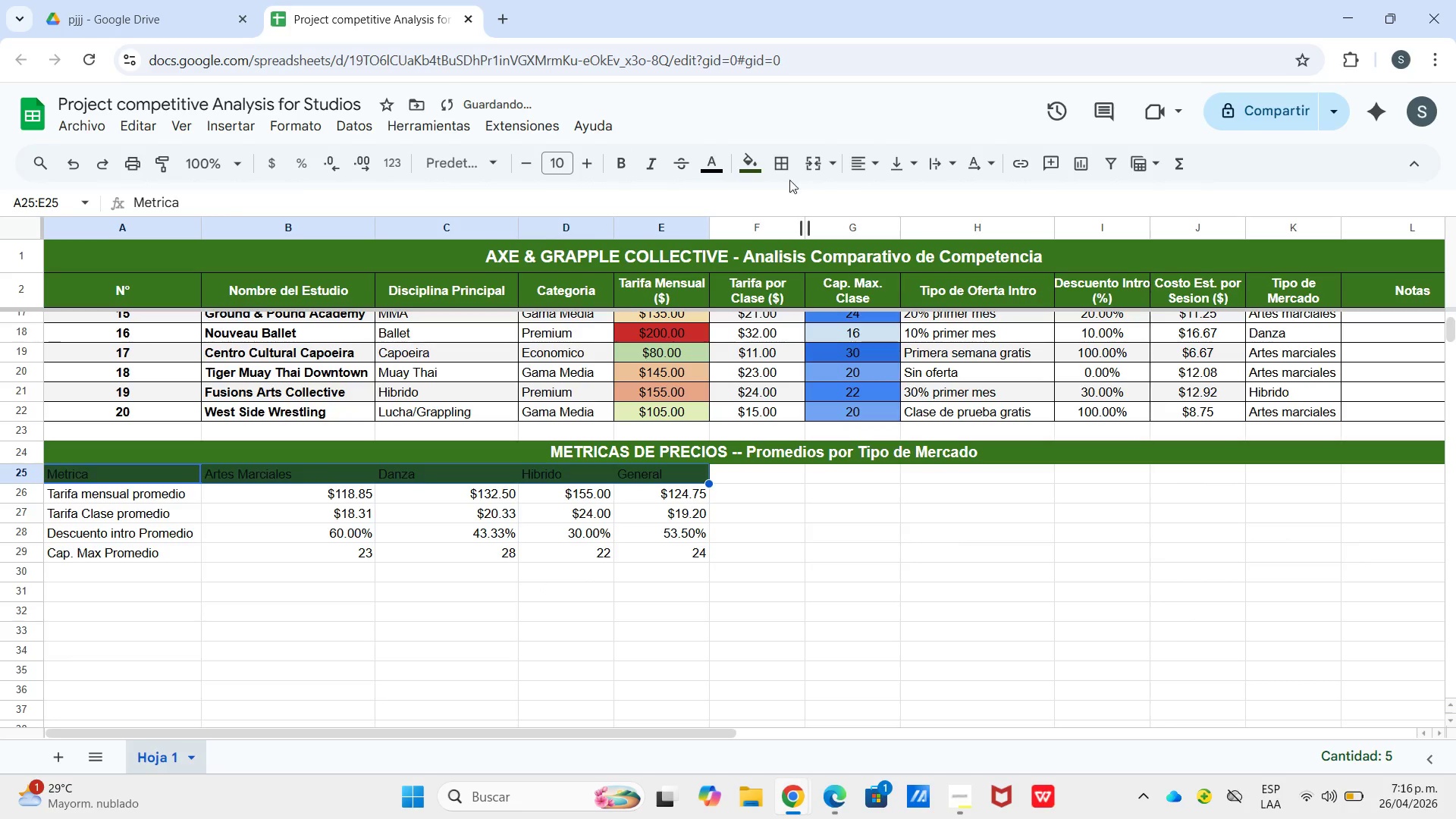 
left_click([715, 160])
 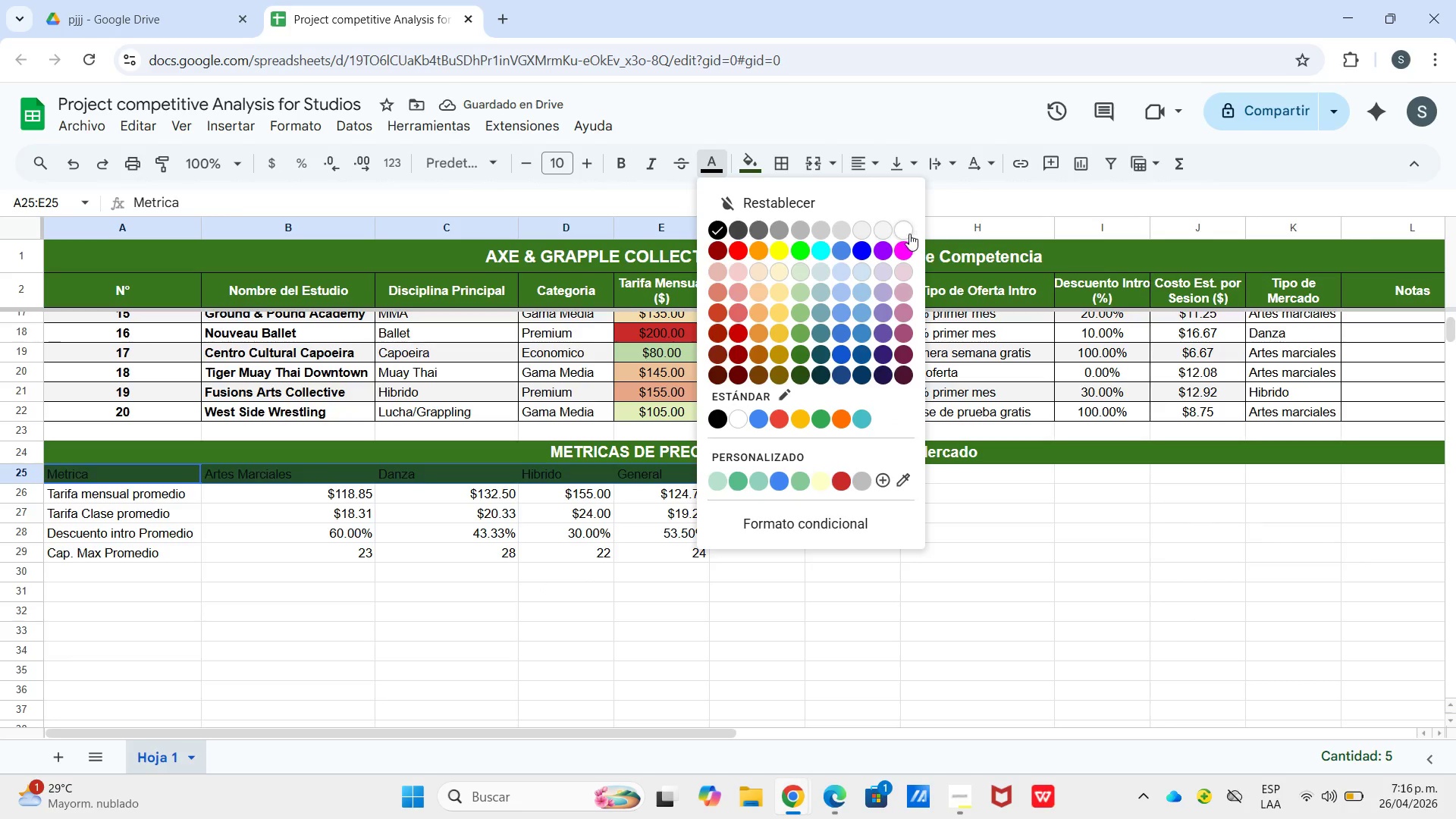 
left_click([909, 234])
 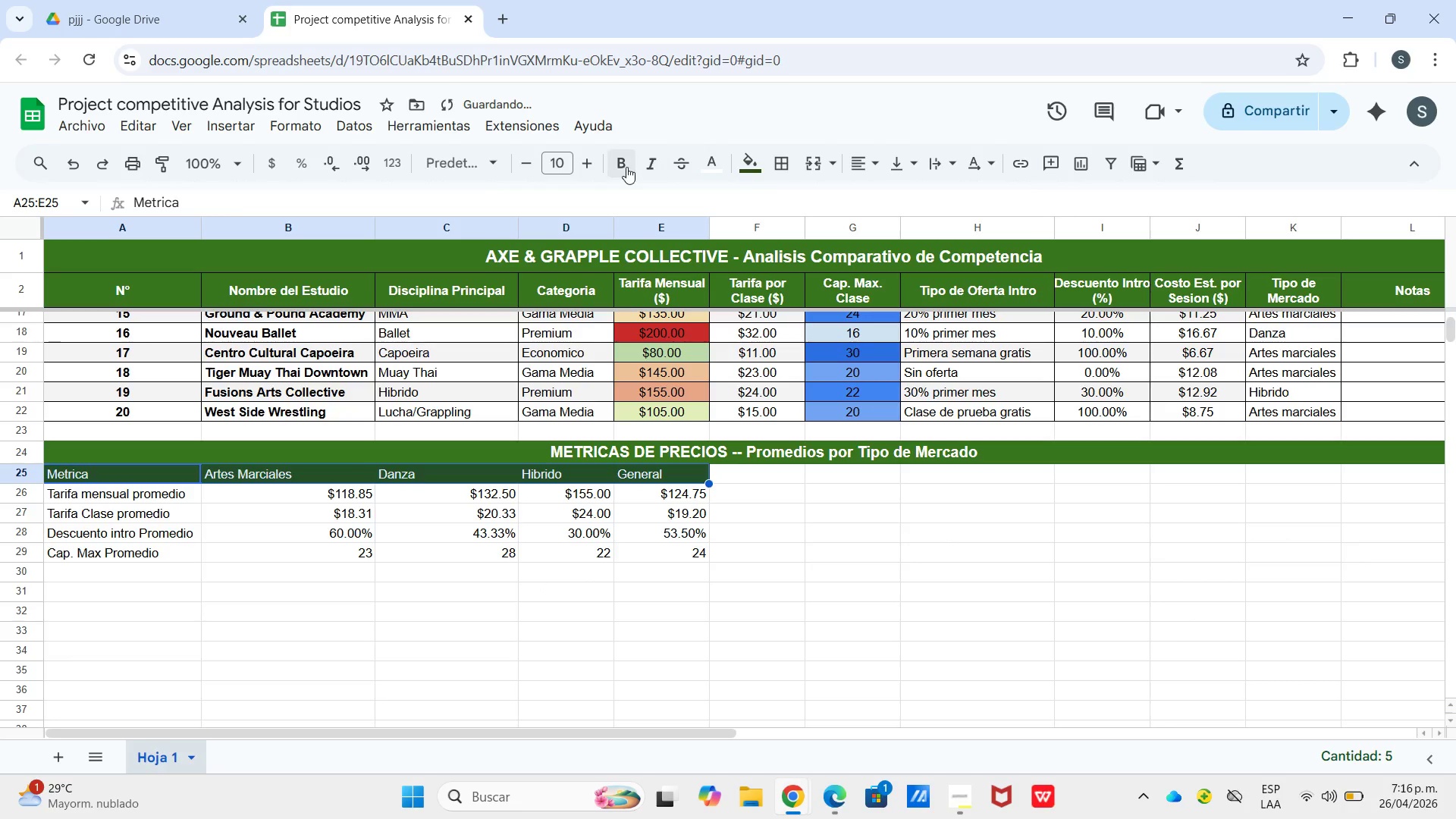 
left_click([626, 167])
 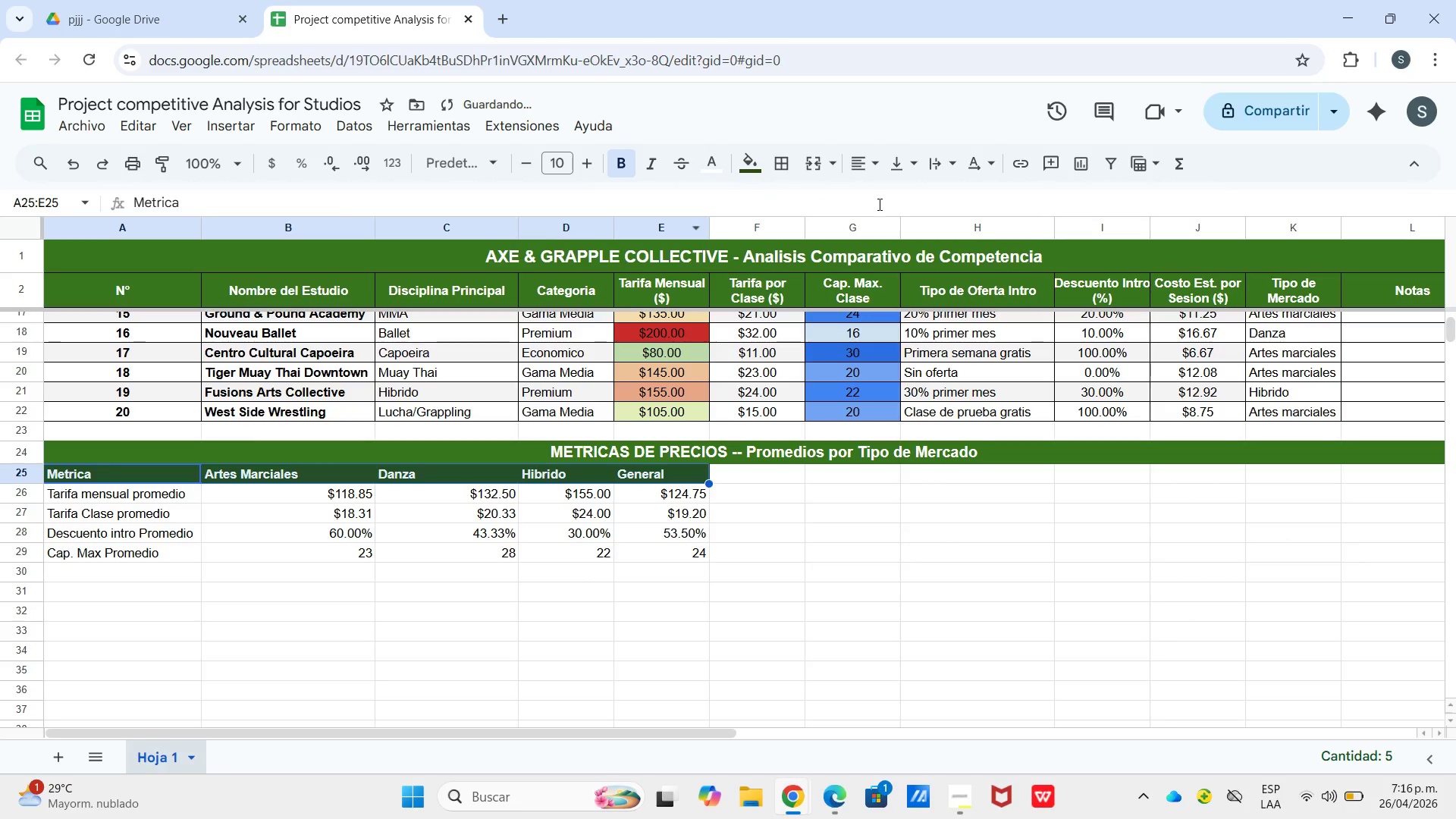 
left_click([849, 174])
 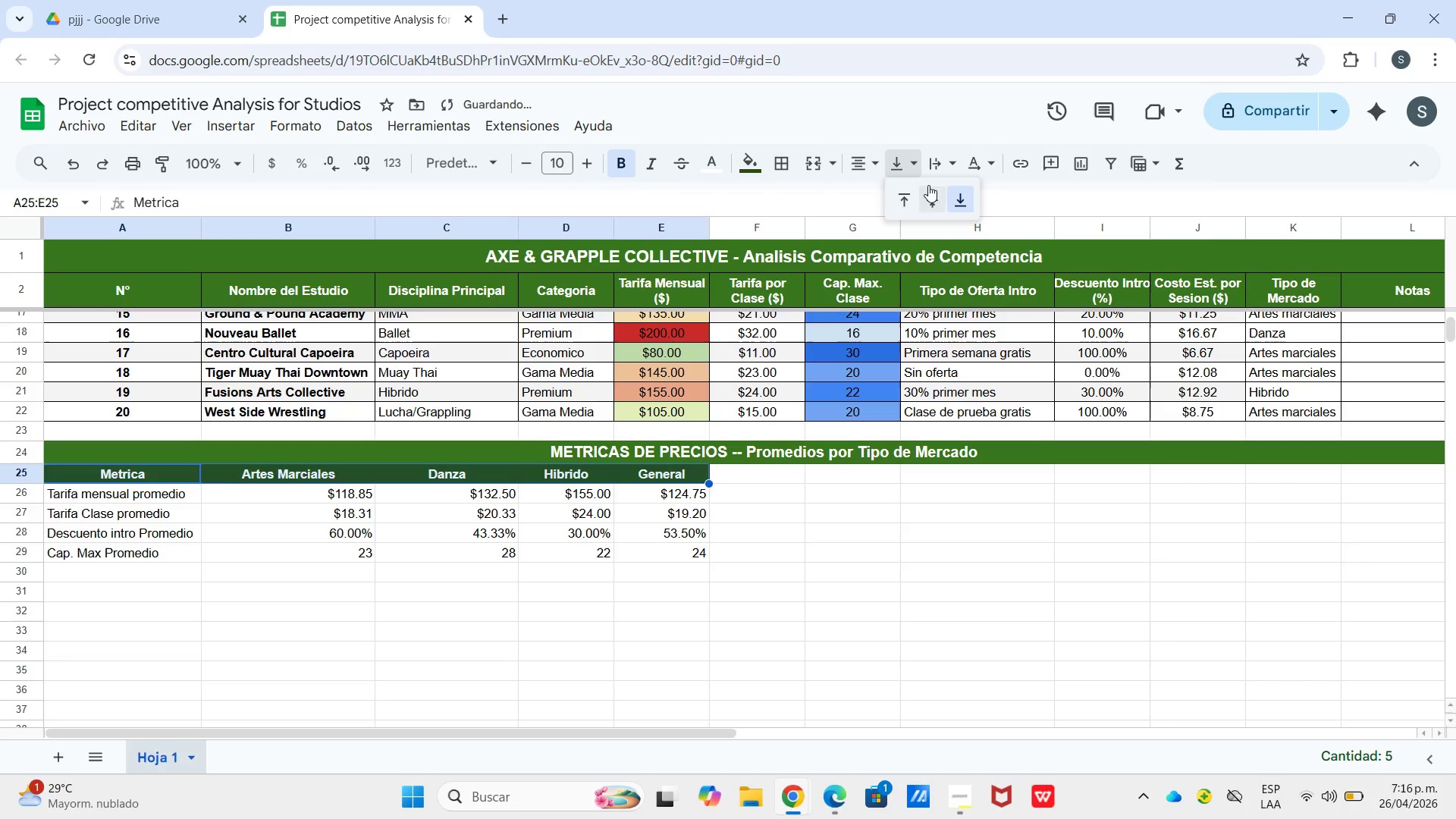 
triple_click([934, 197])
 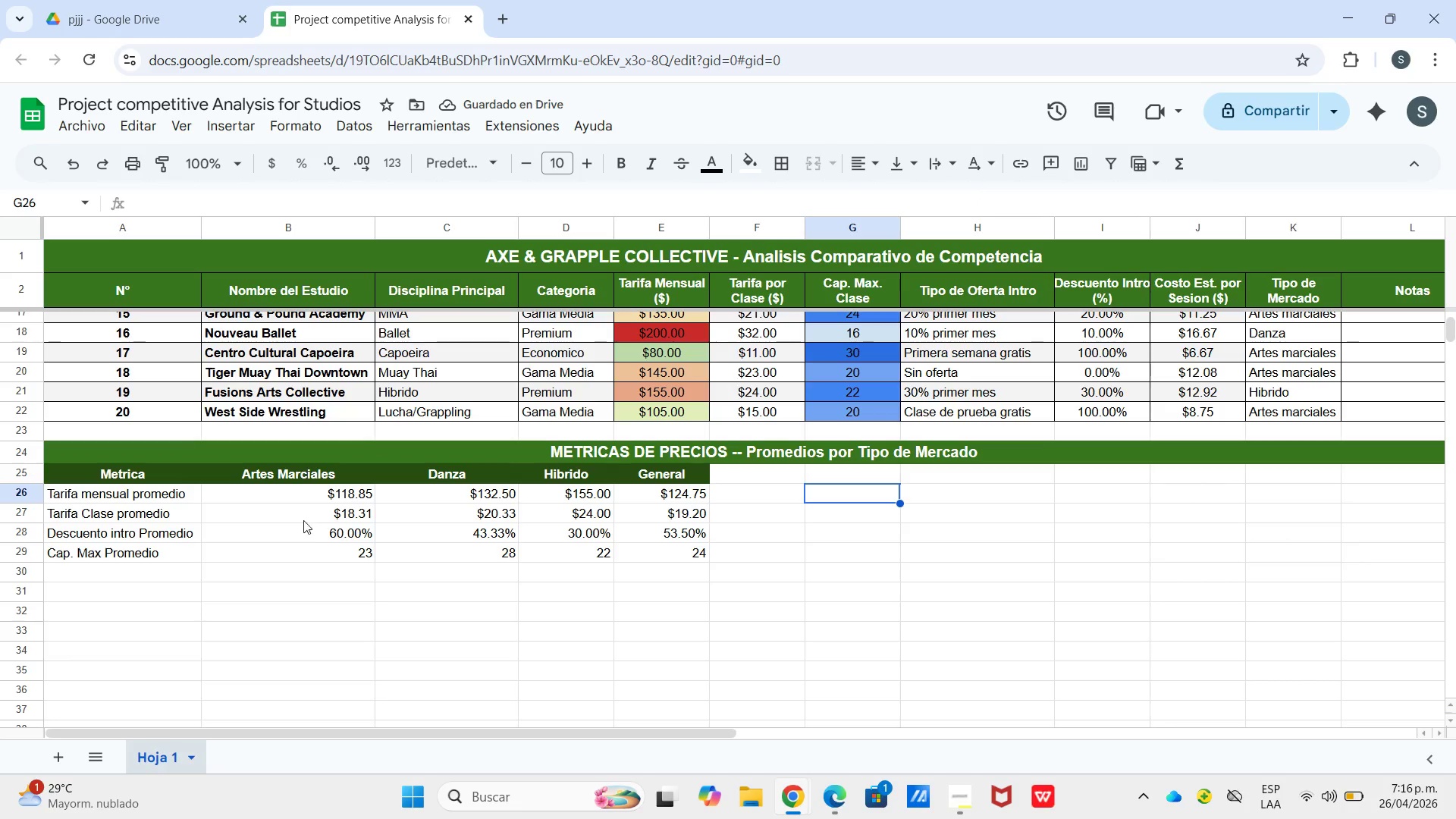 
left_click_drag(start_coordinate=[358, 488], to_coordinate=[659, 551])
 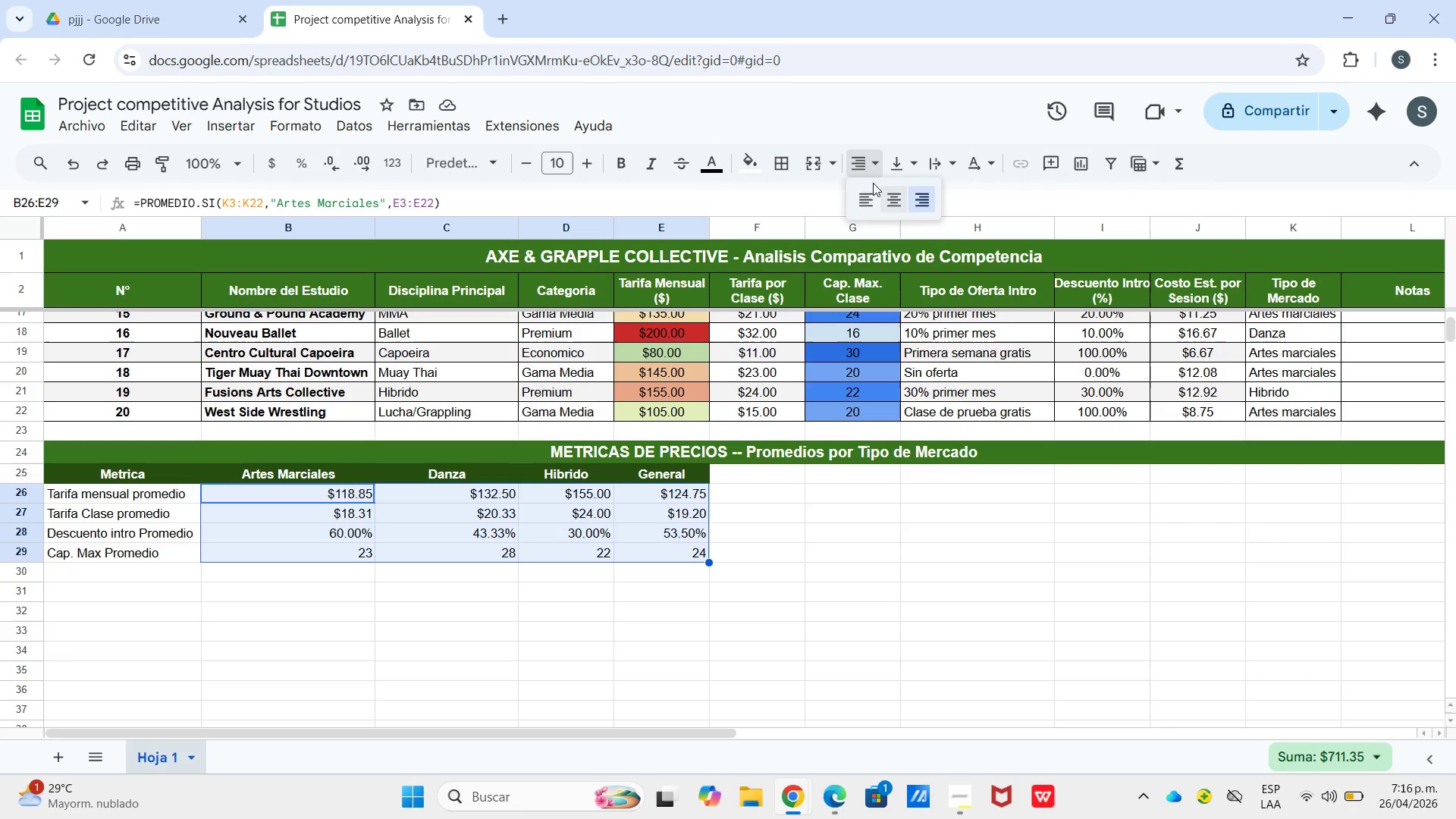 
double_click([894, 204])
 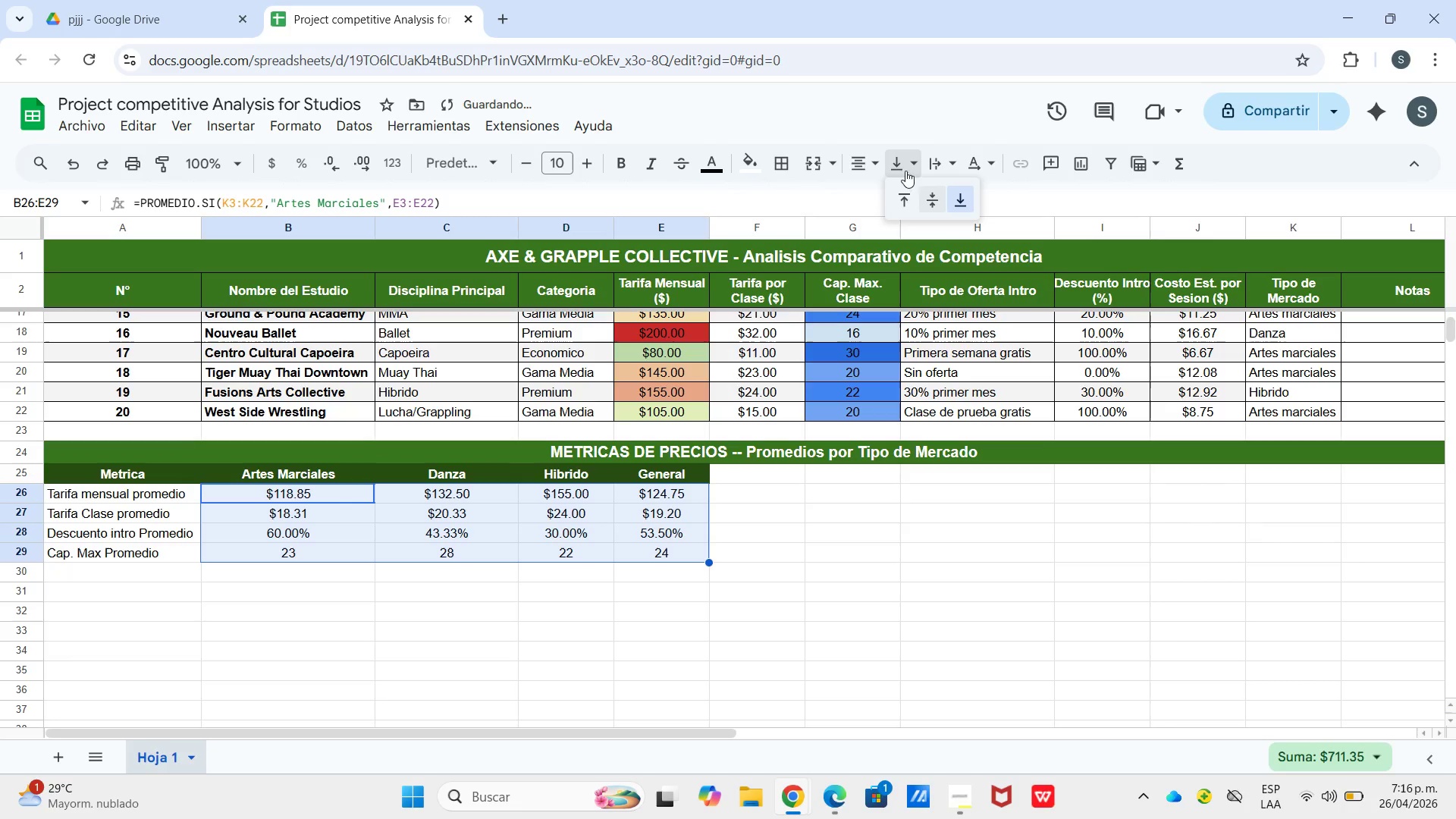 
left_click_drag(start_coordinate=[905, 171], to_coordinate=[908, 171])
 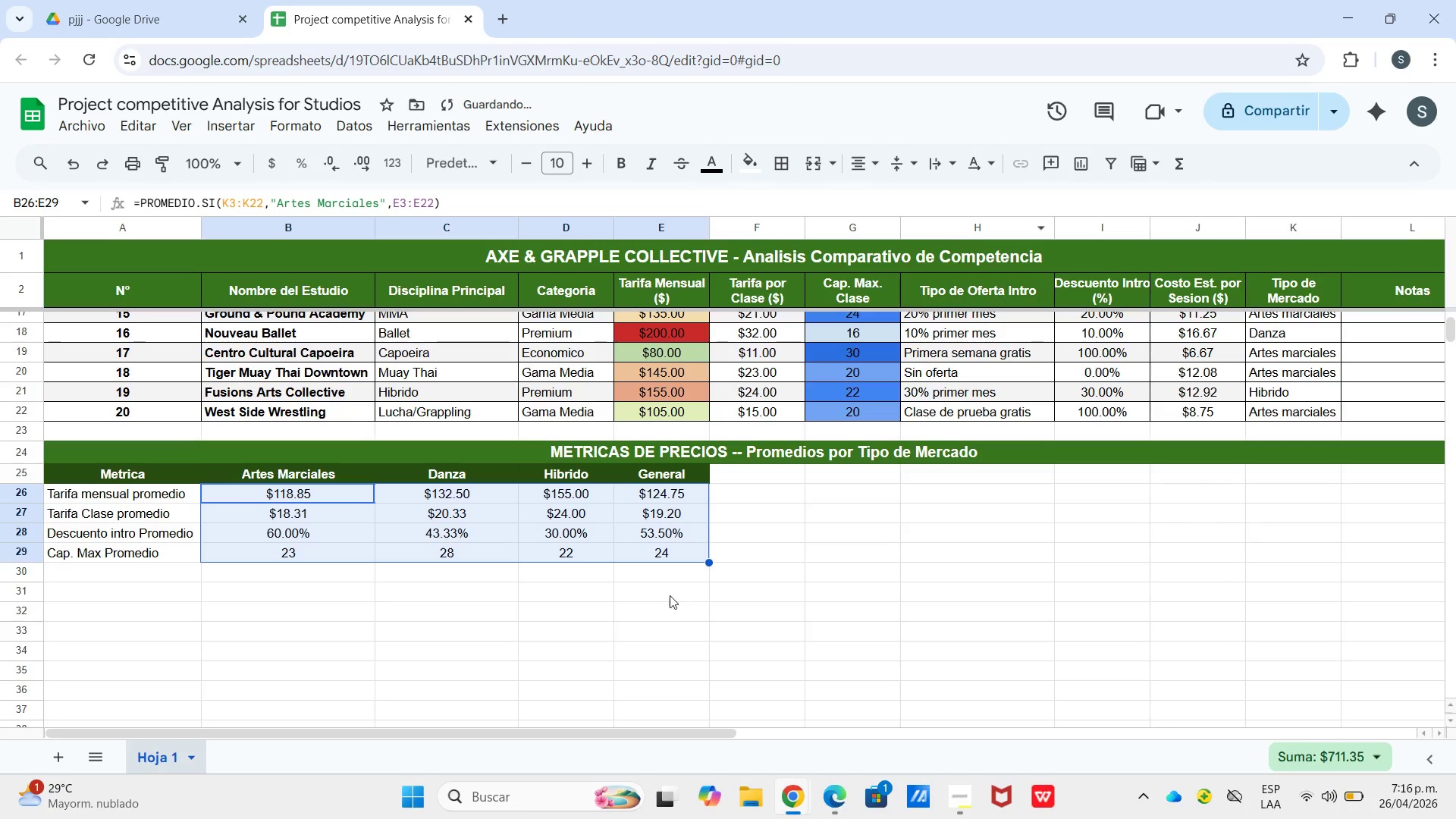 
left_click([481, 616])
 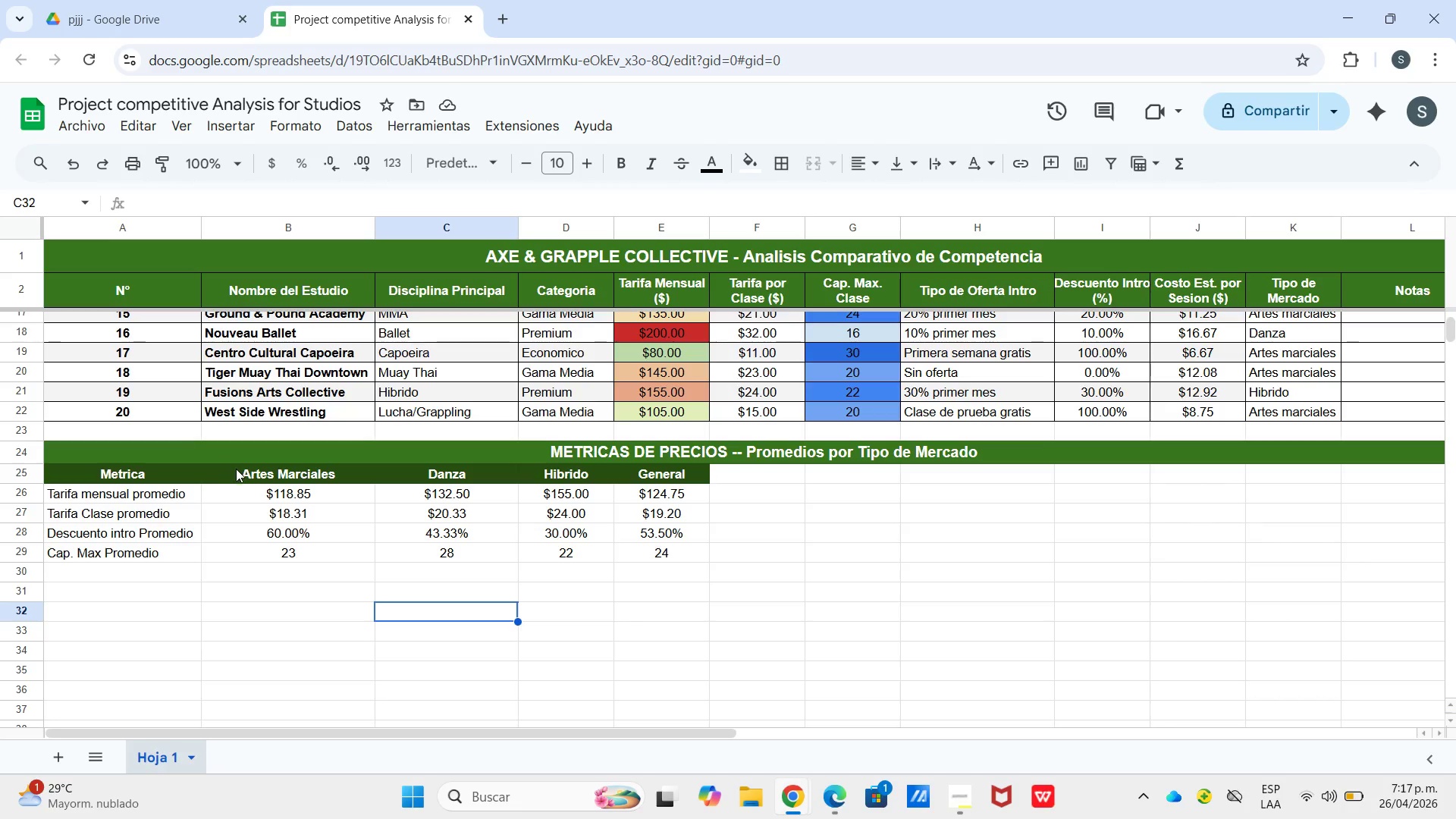 
wait(62.0)
 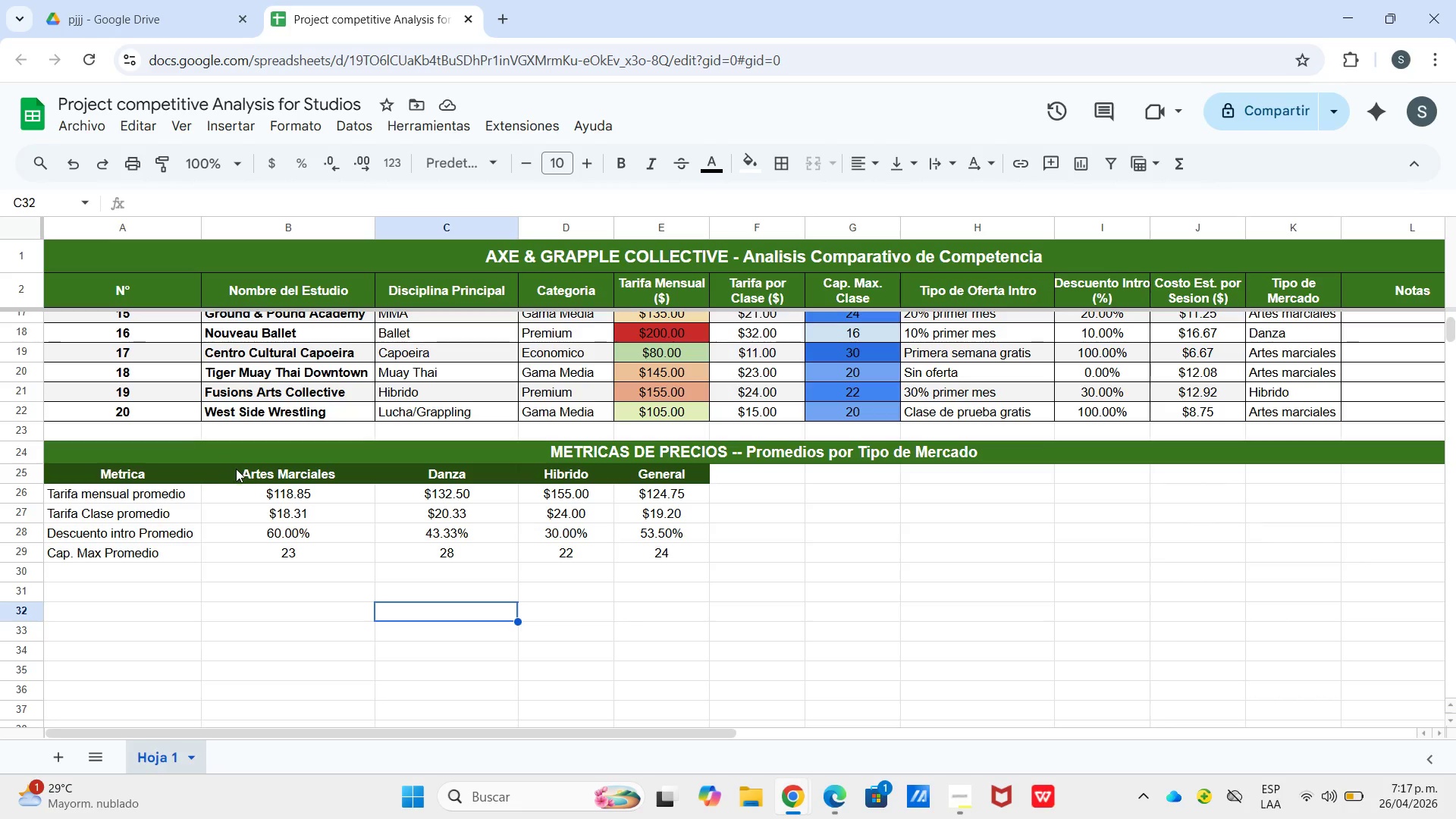 
double_click([180, 755])
 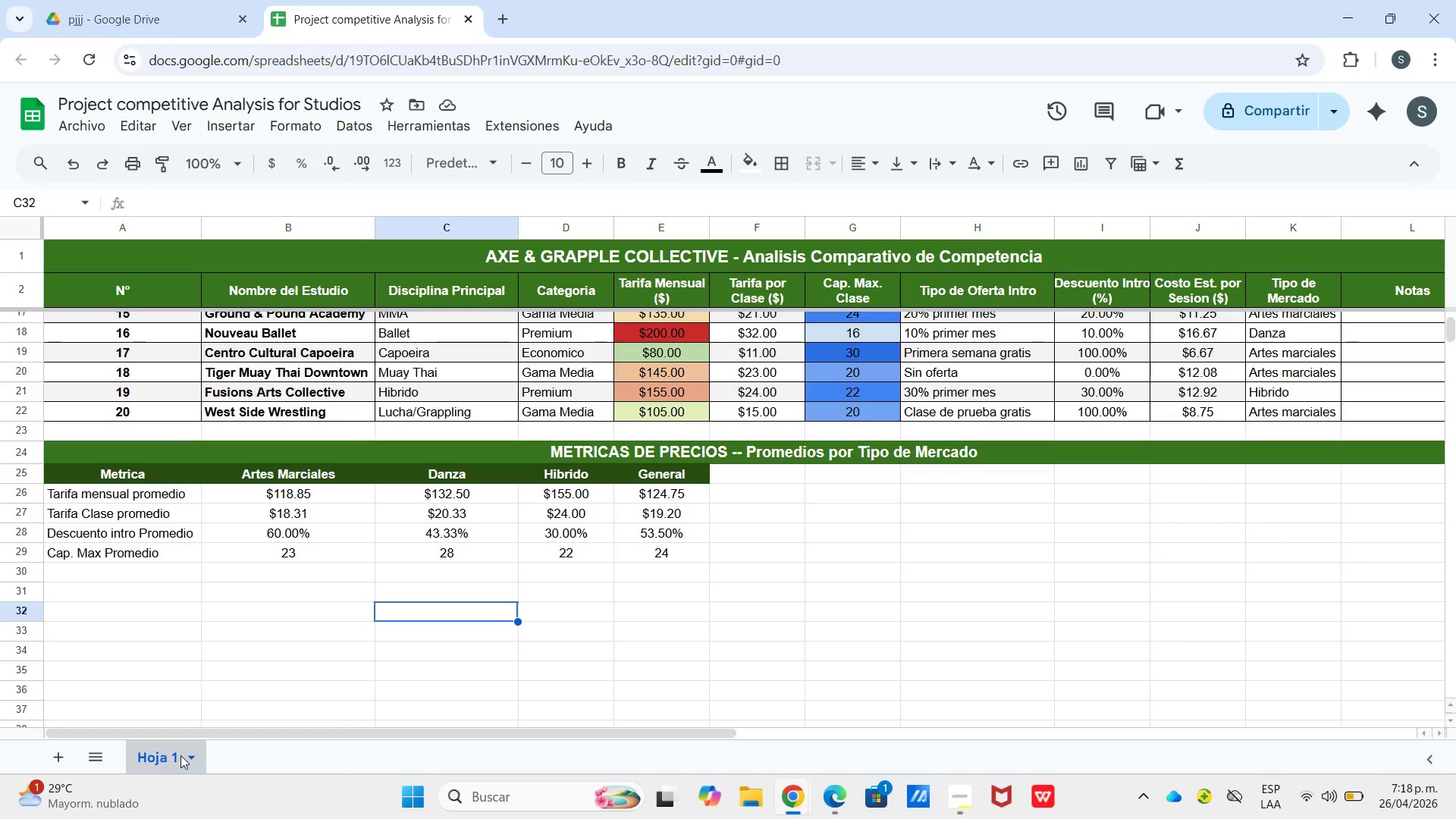 
wait(7.48)
 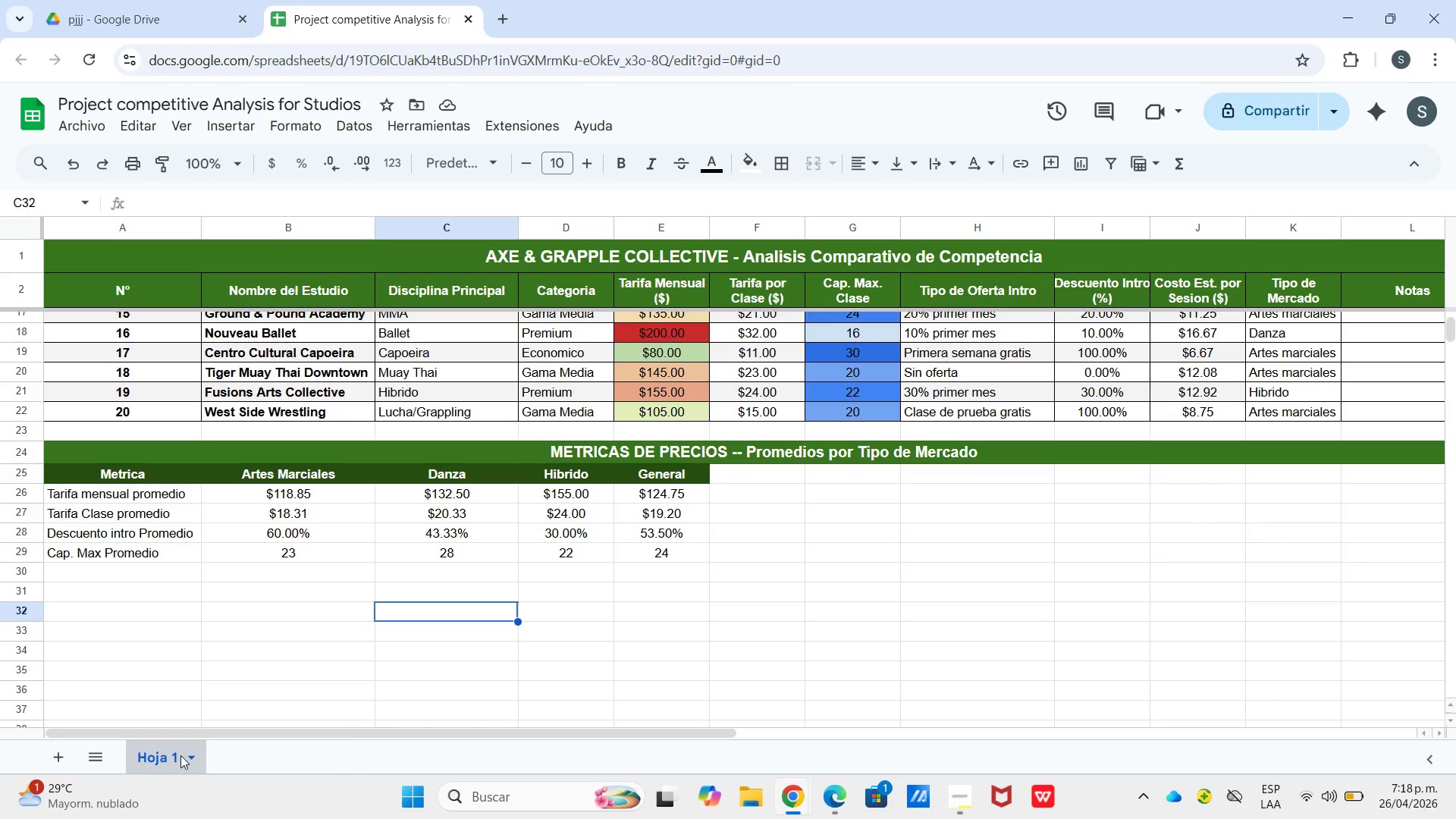 
left_click([161, 763])
 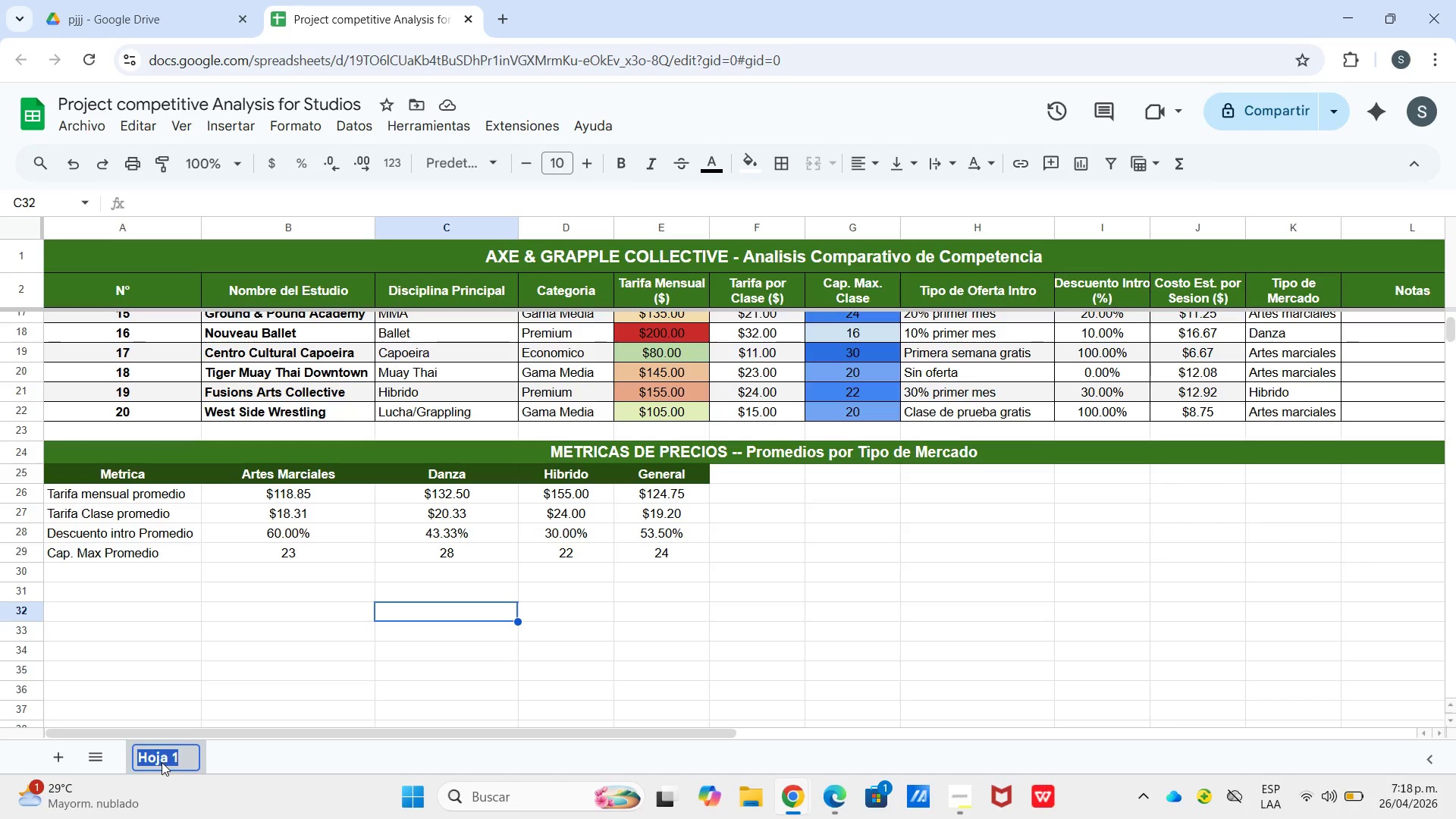 
hold_key(key=ShiftLeft, duration=0.47)
 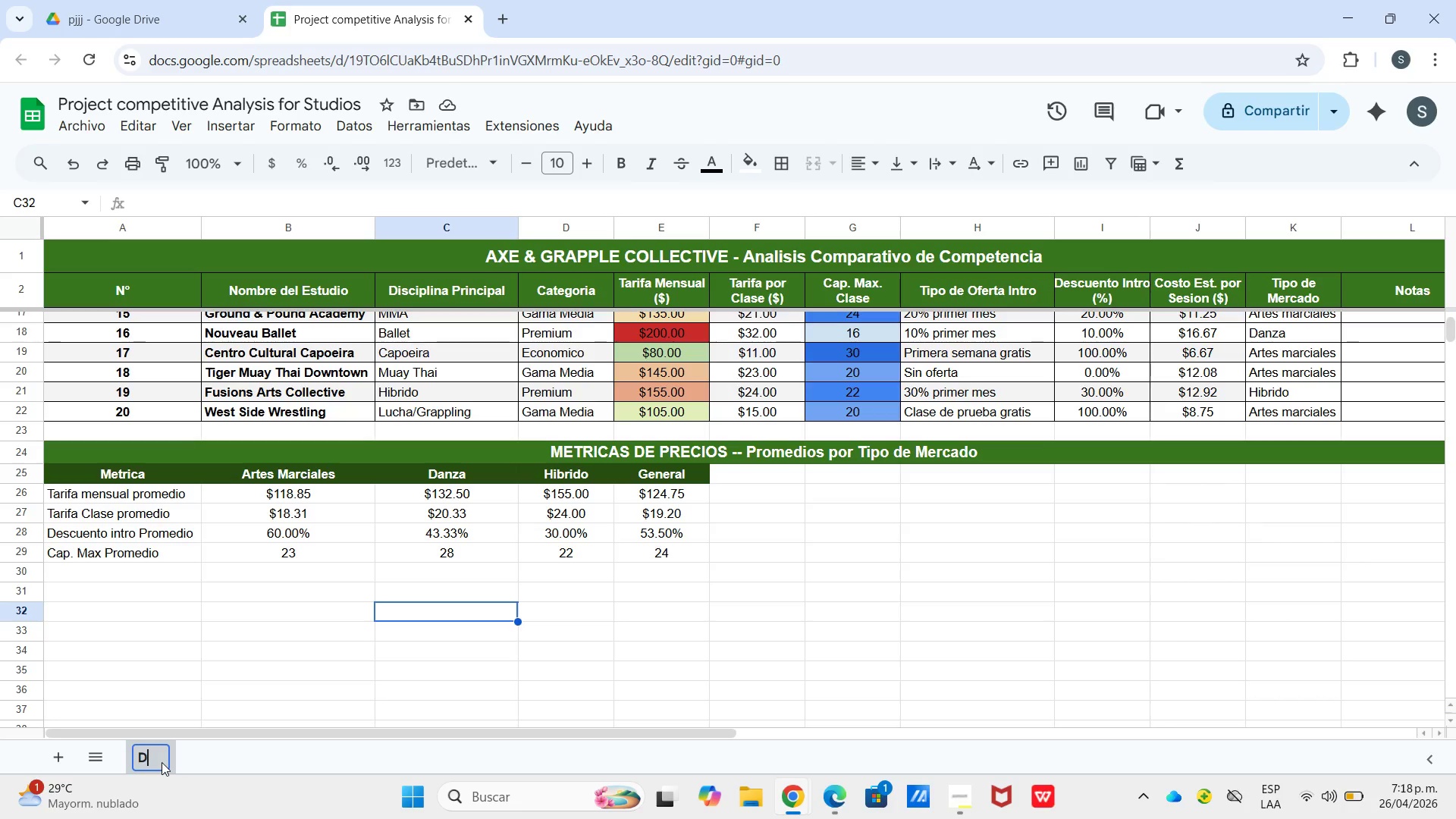 
type(Dt)
key(Backspace)
type(atos Competencia)
 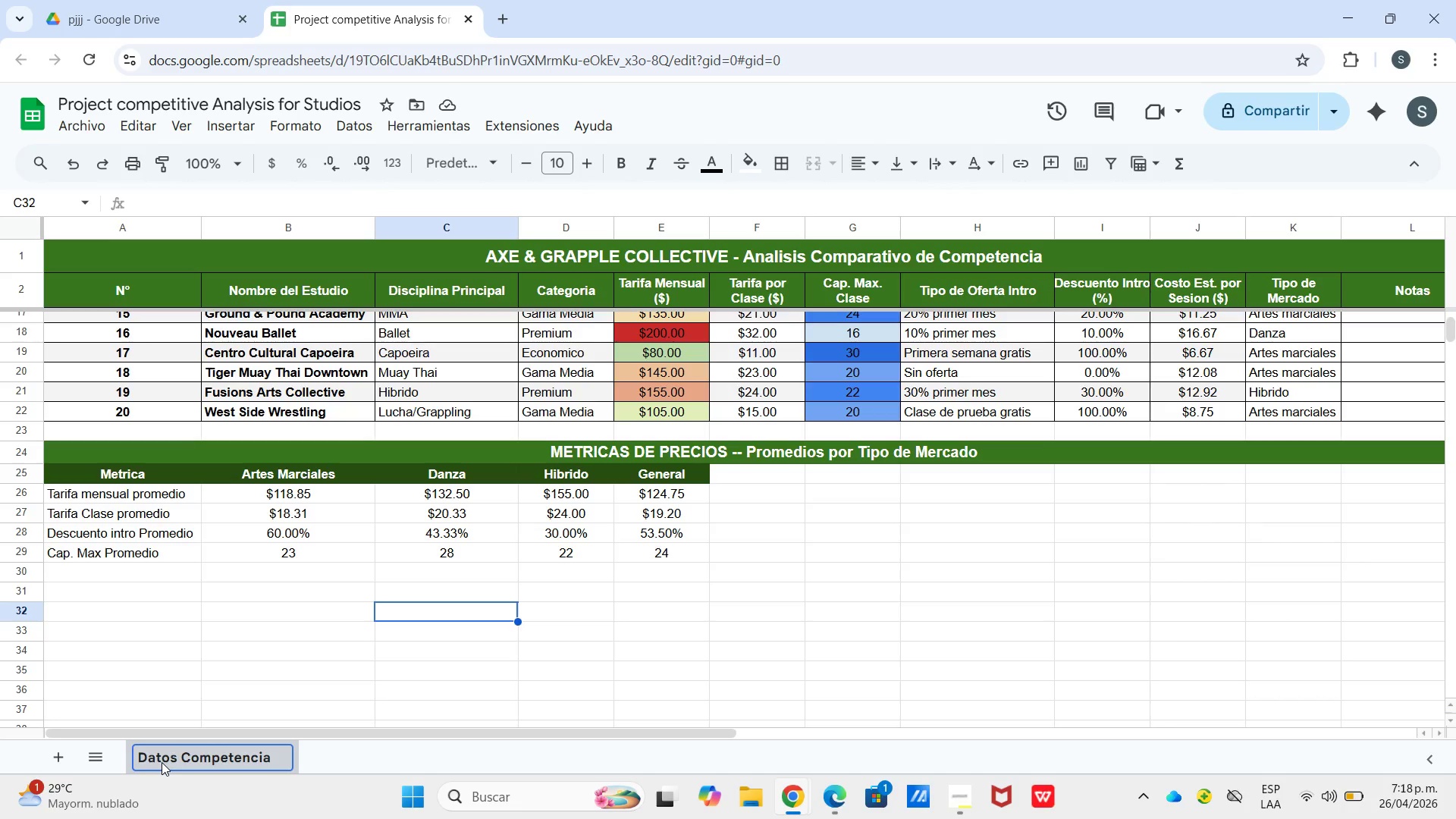 
wait(8.72)
 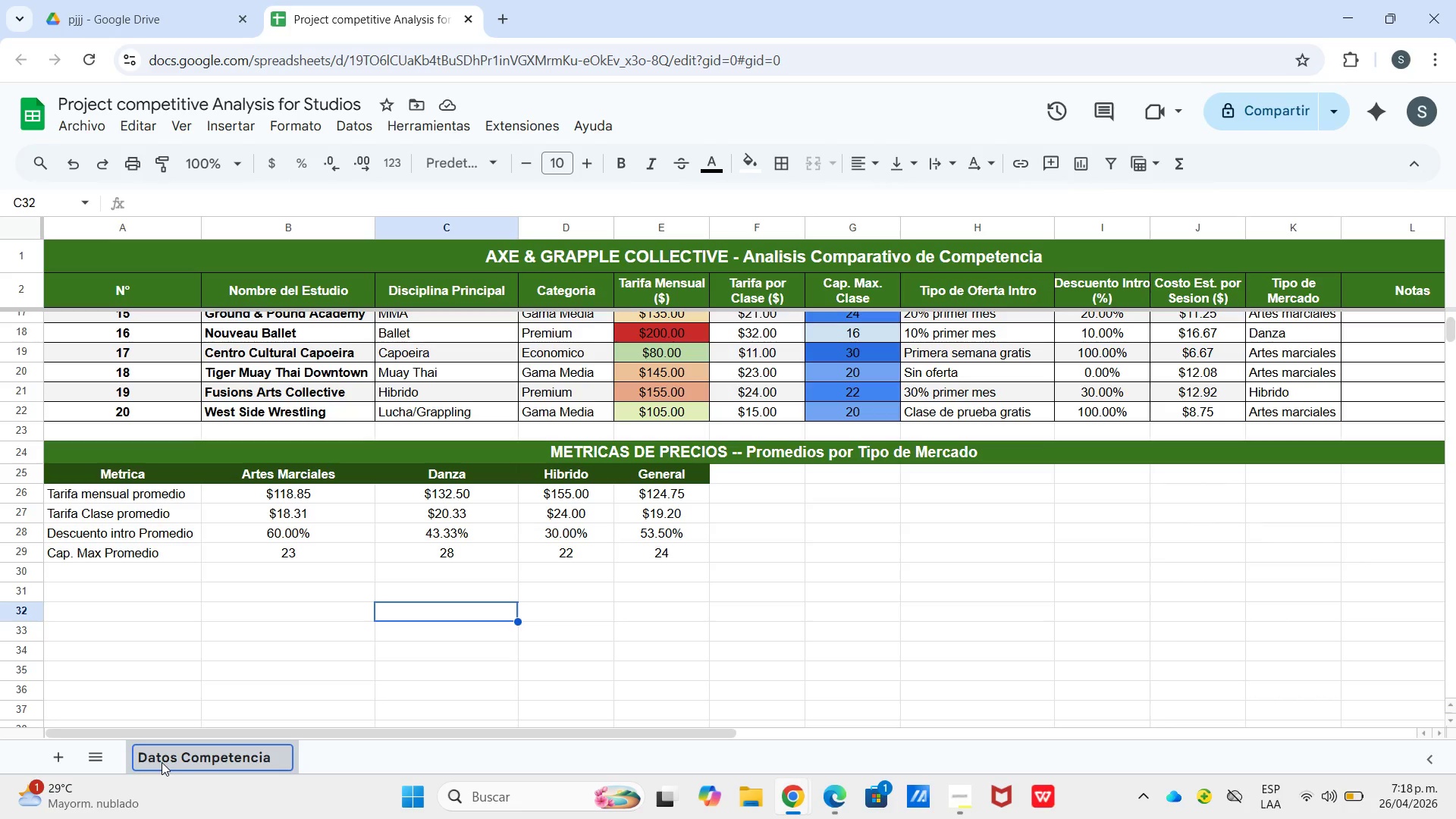 
left_click([61, 753])
 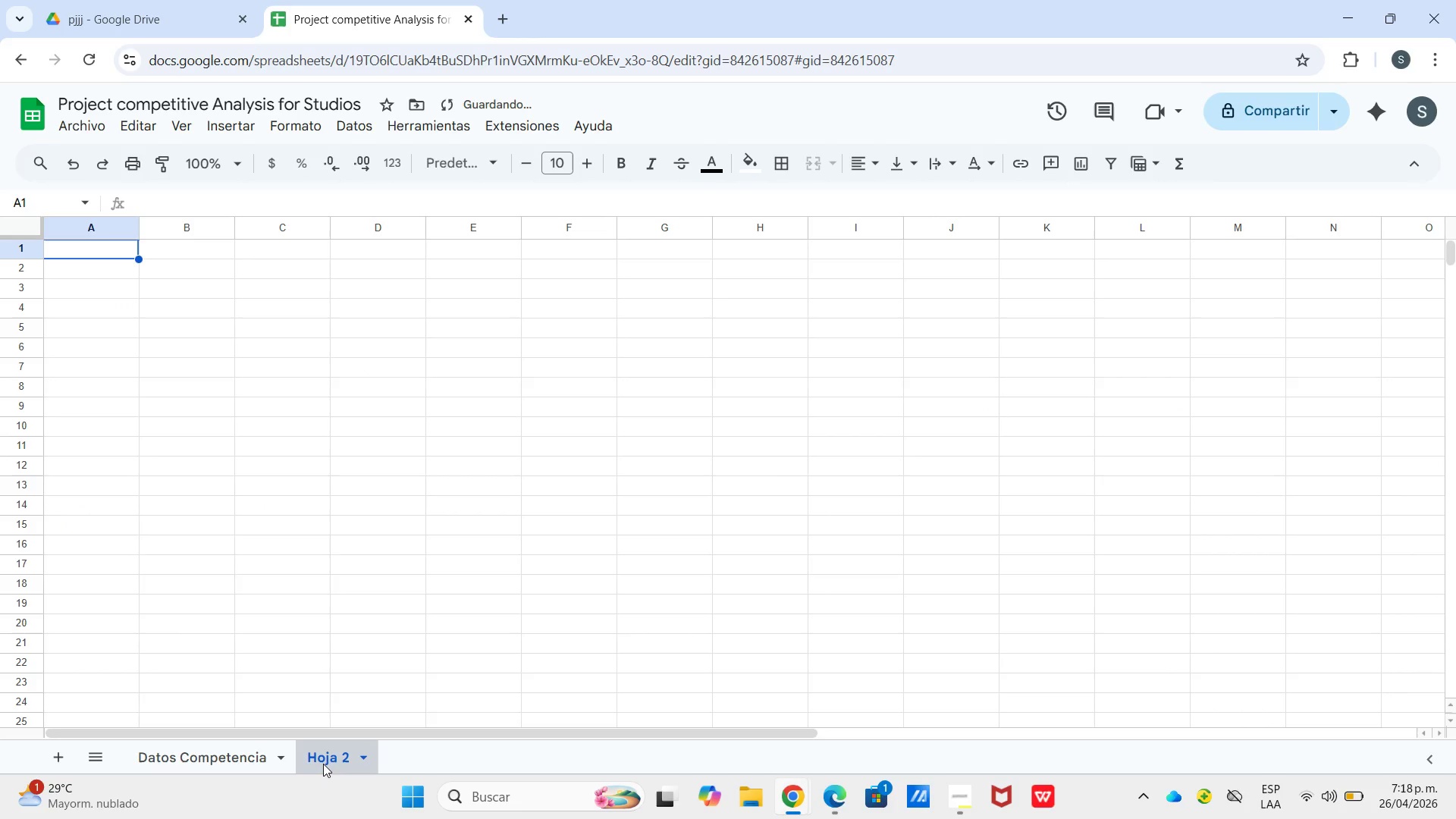 
double_click([323, 764])
 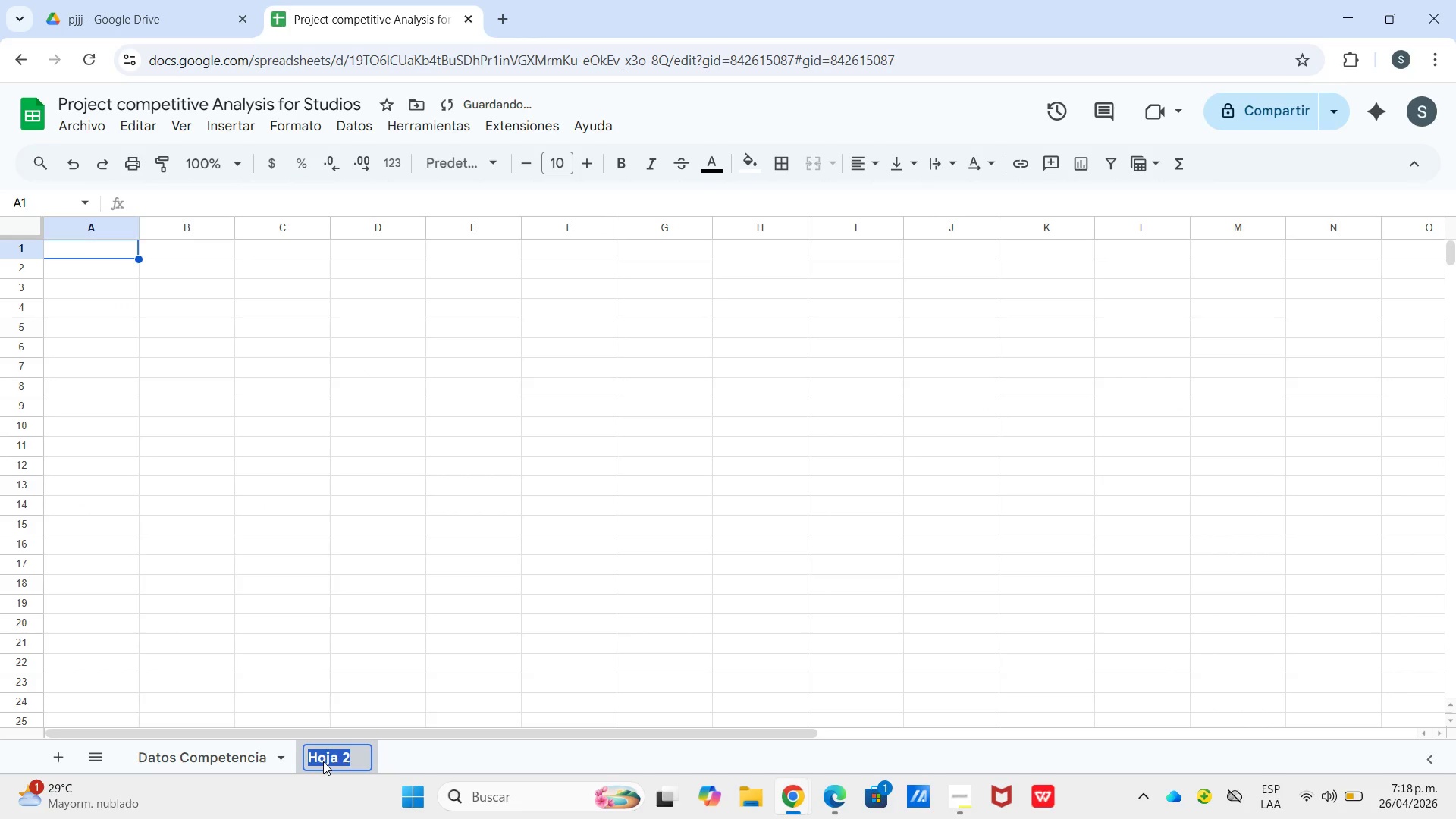 
type(Resumen Ejecutivo)
 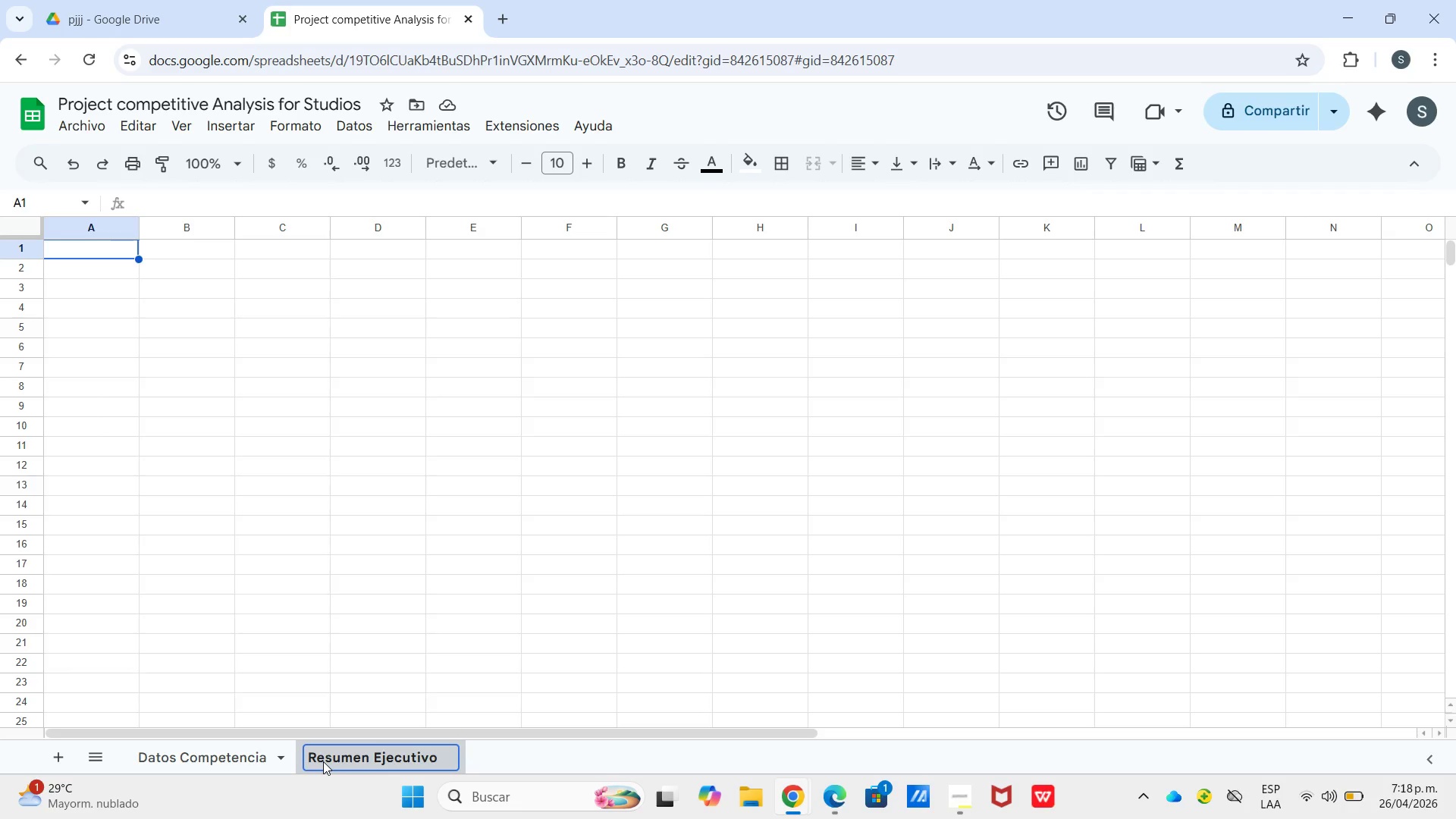 
left_click([509, 753])
 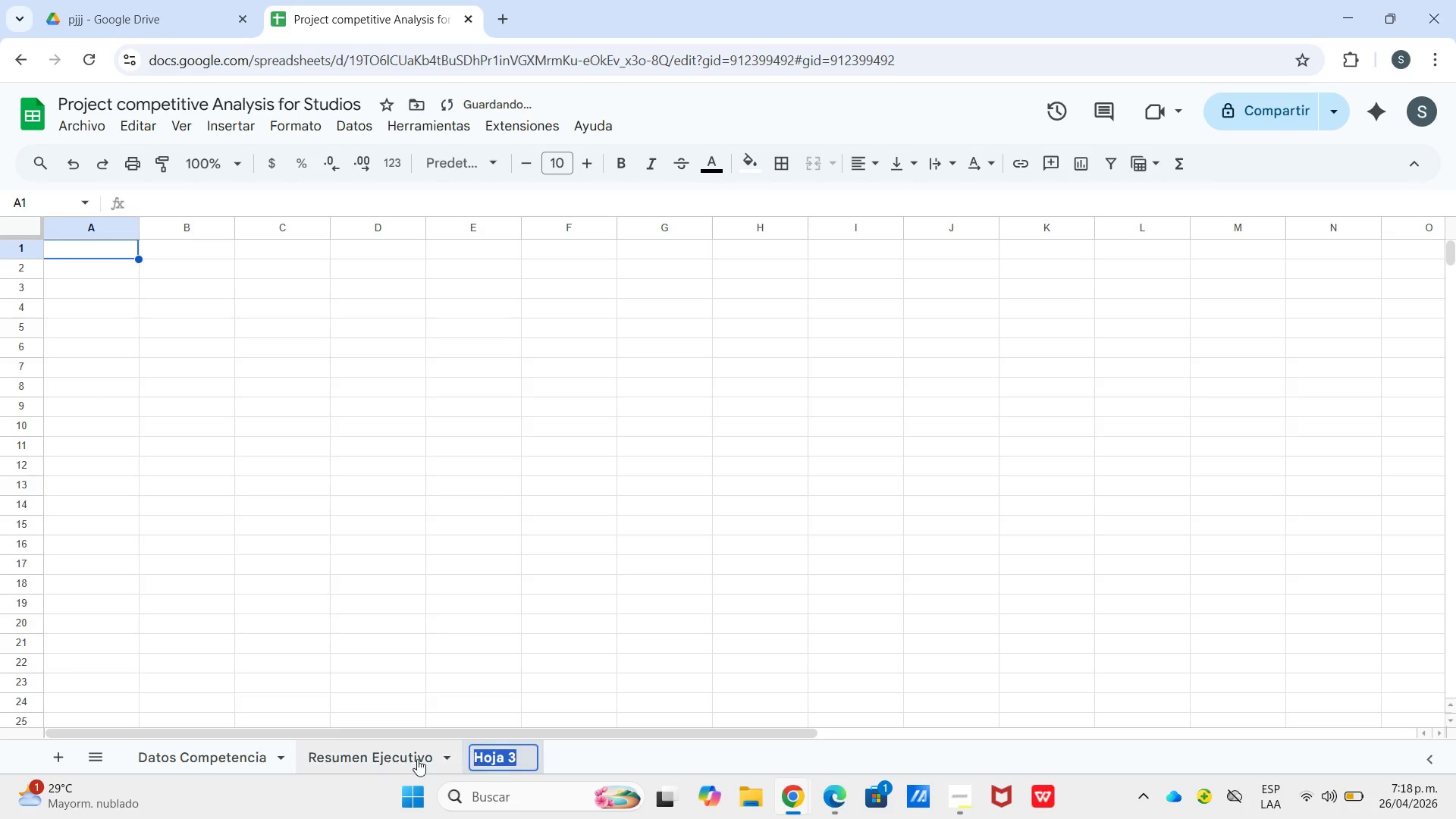 
left_click([417, 759])